 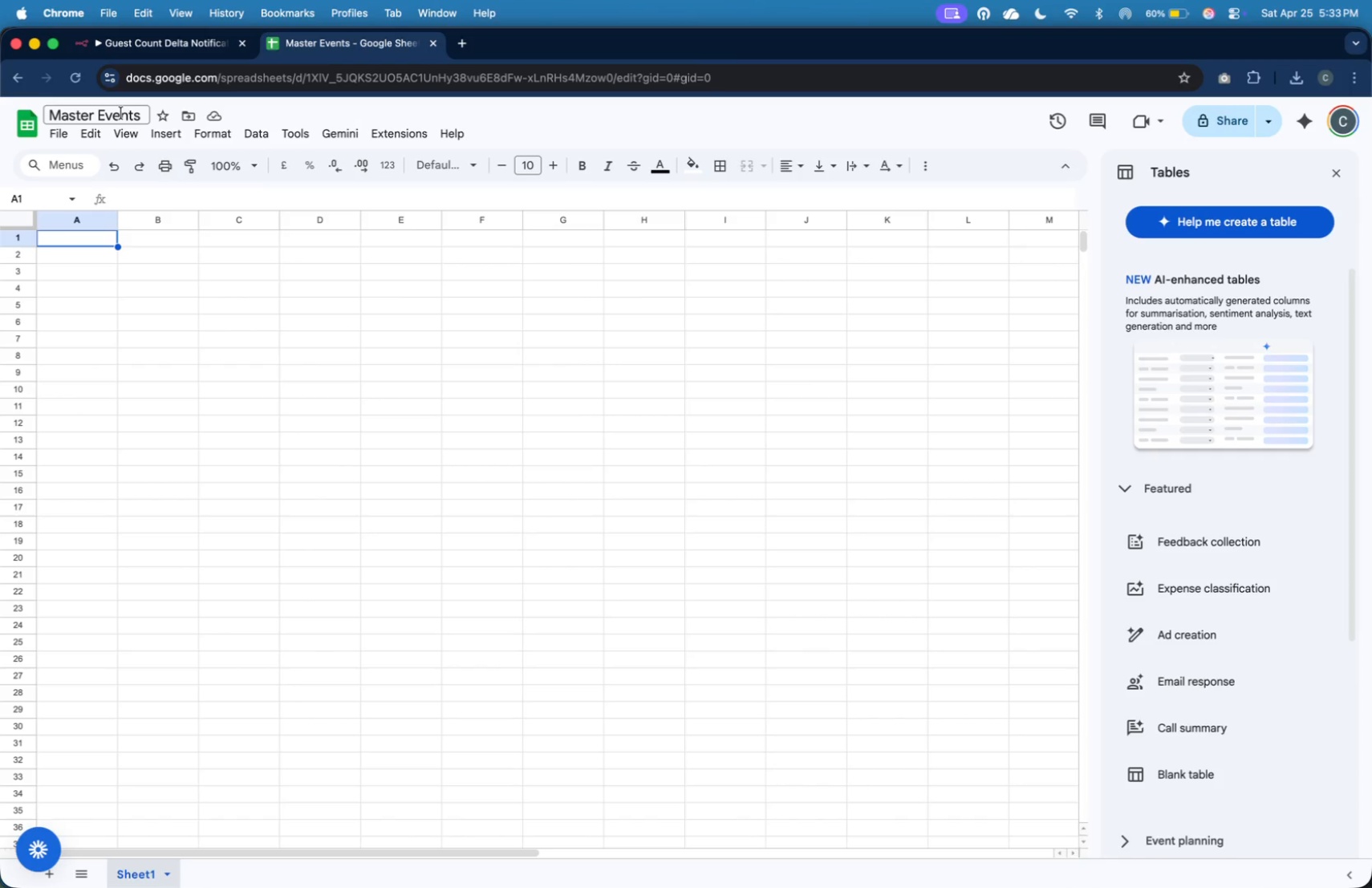 
left_click([124, 113])
 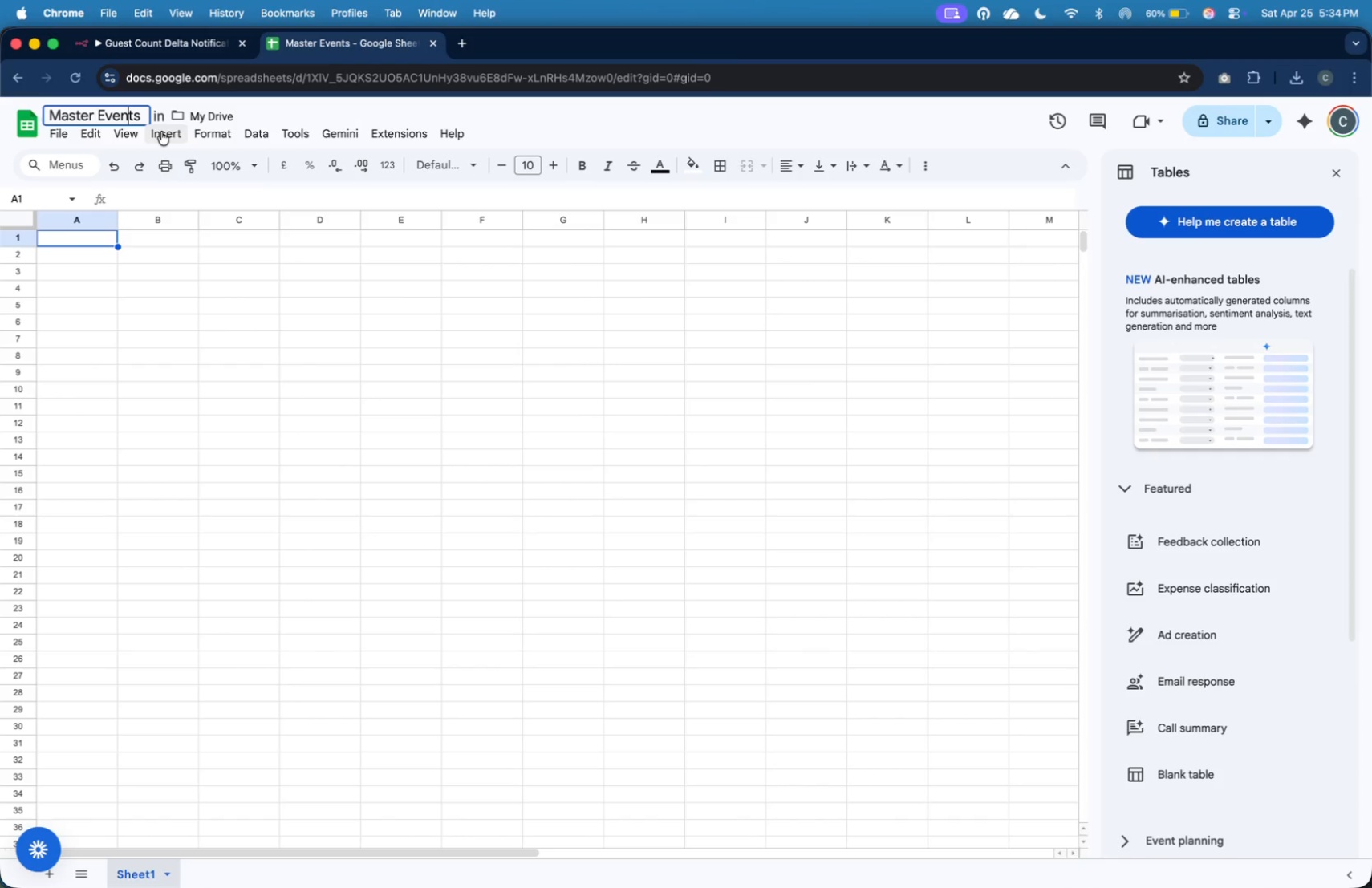 
key(ArrowRight)
 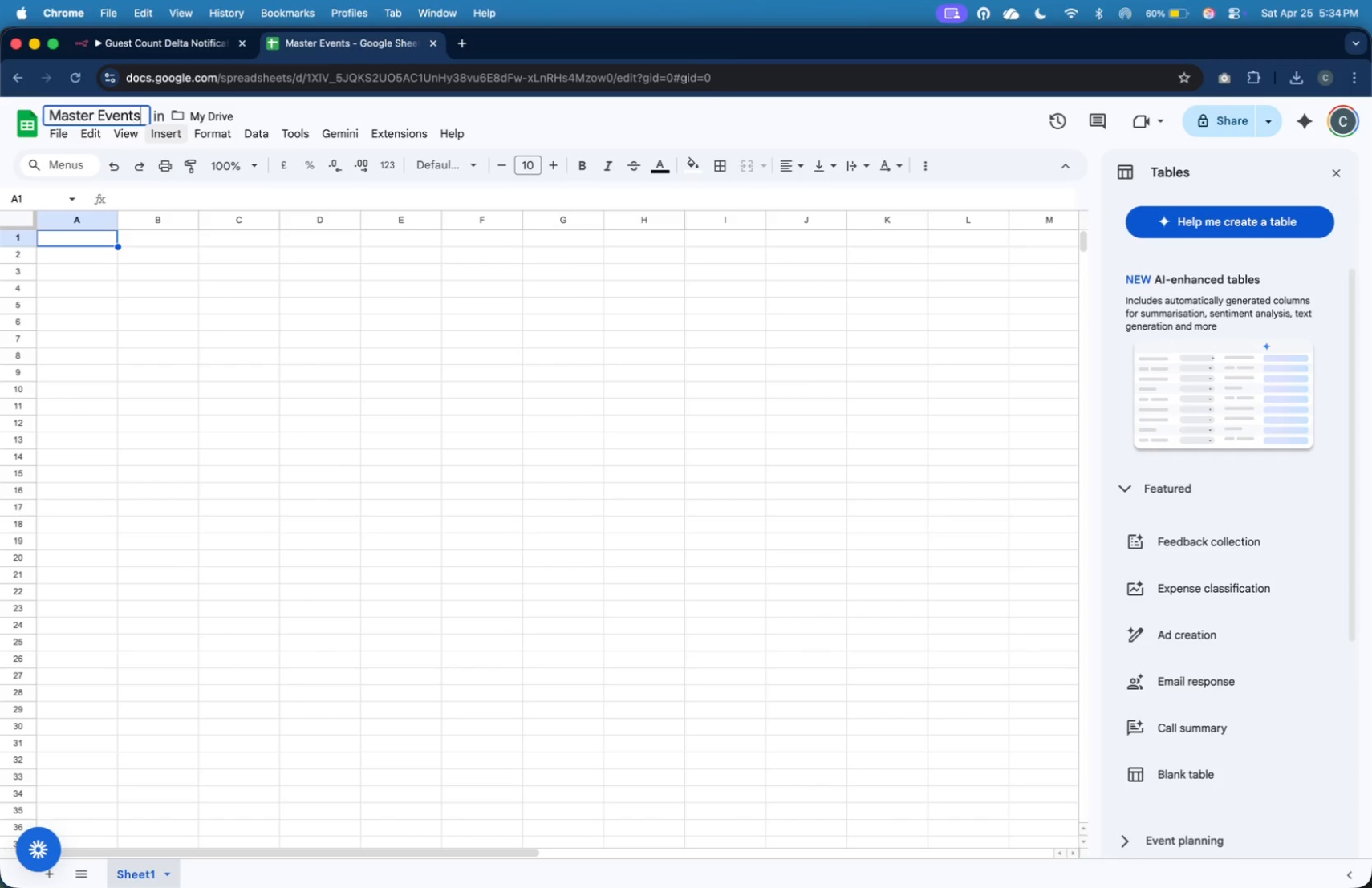 
key(ArrowRight)
 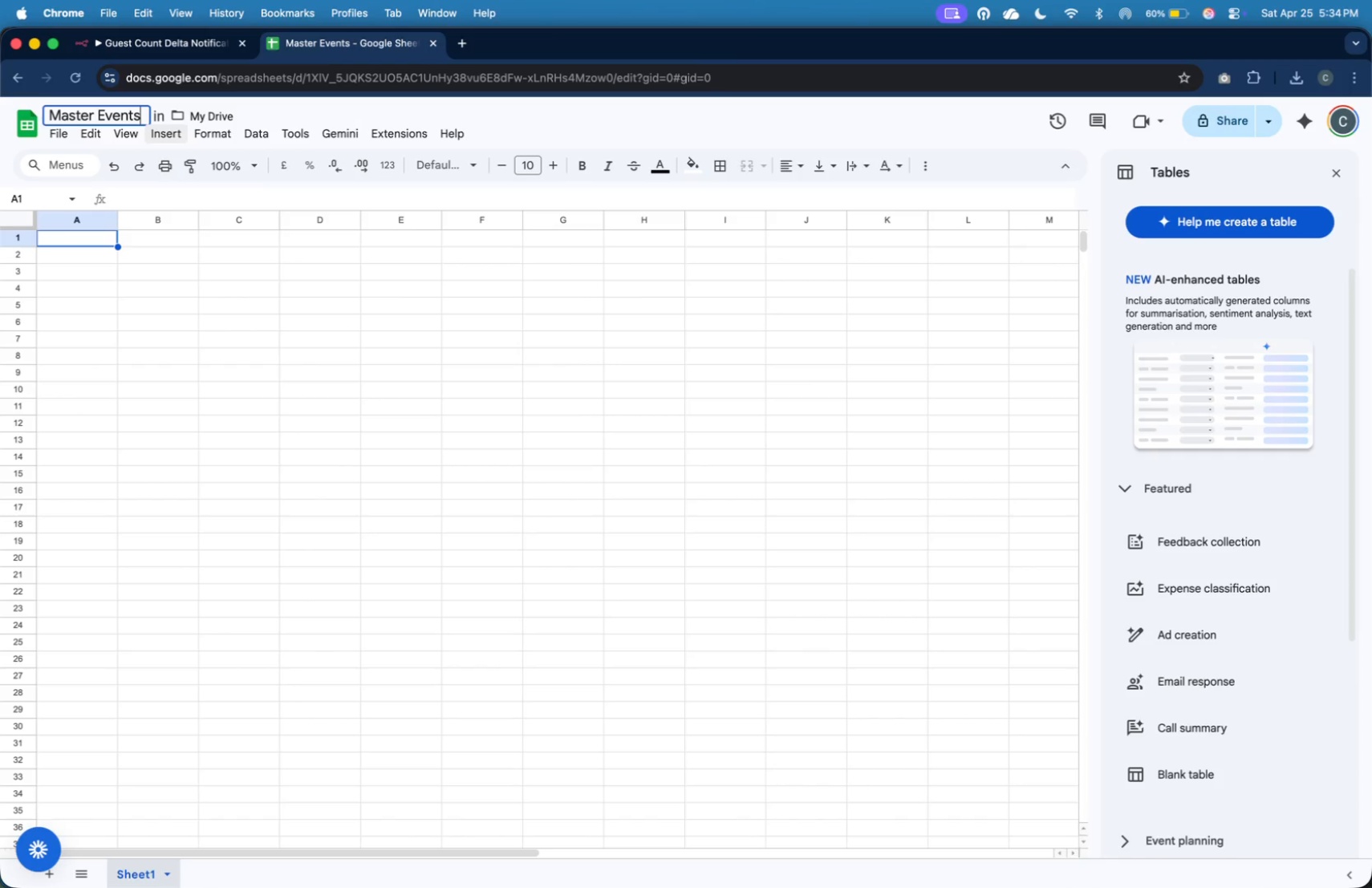 
key(ArrowRight)
 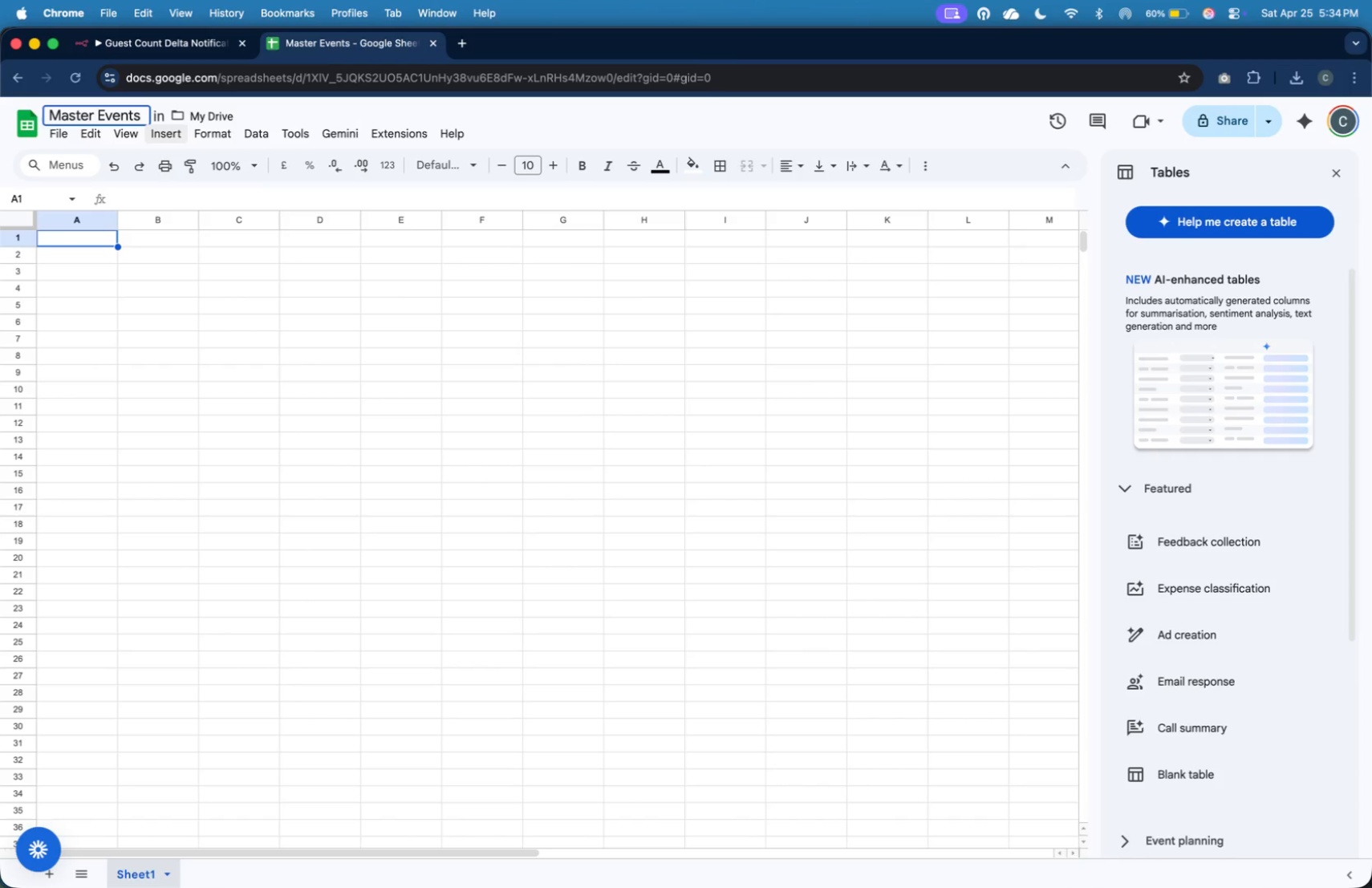 
key(Space)
 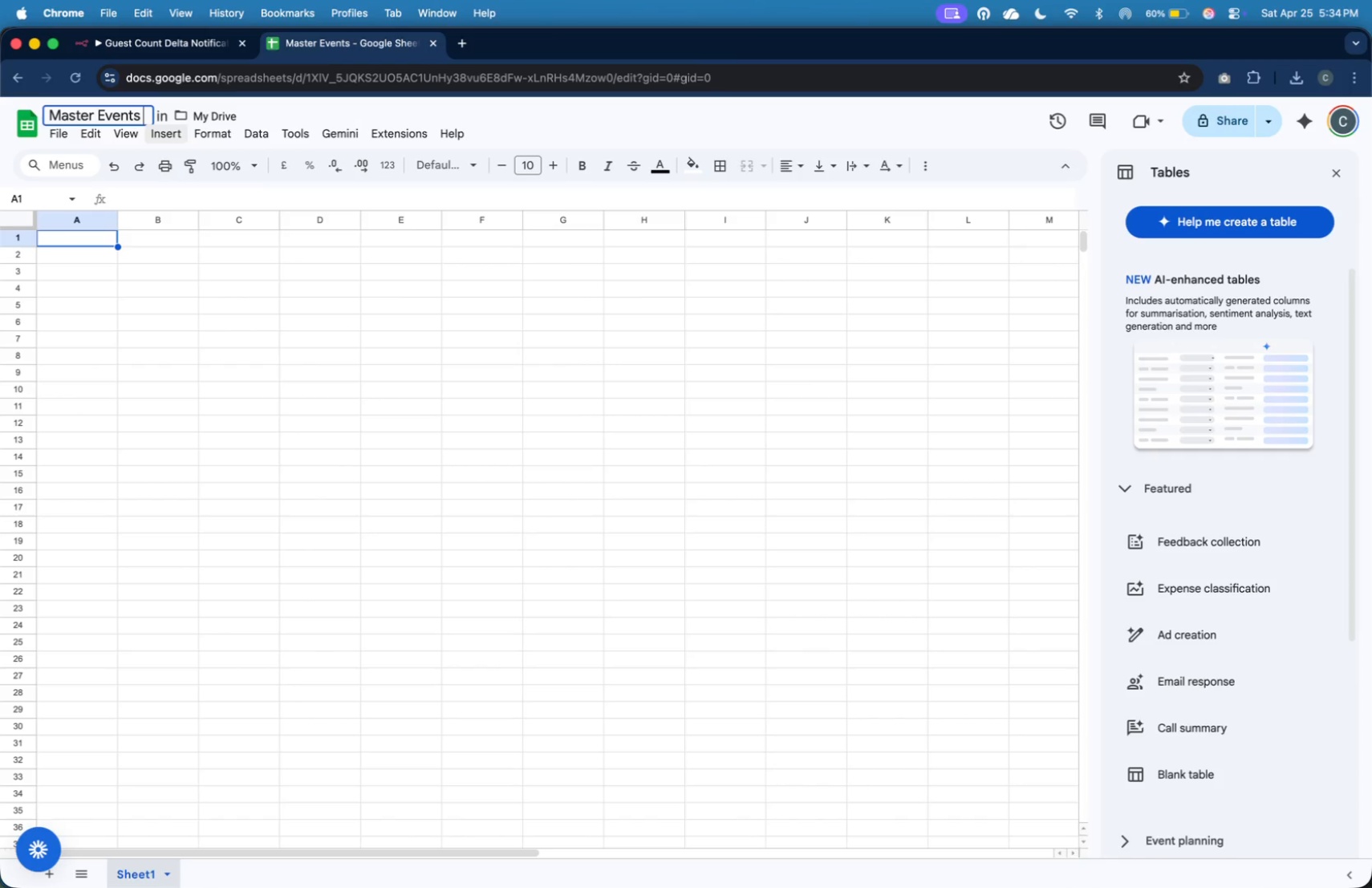 
key(Meta+V)
 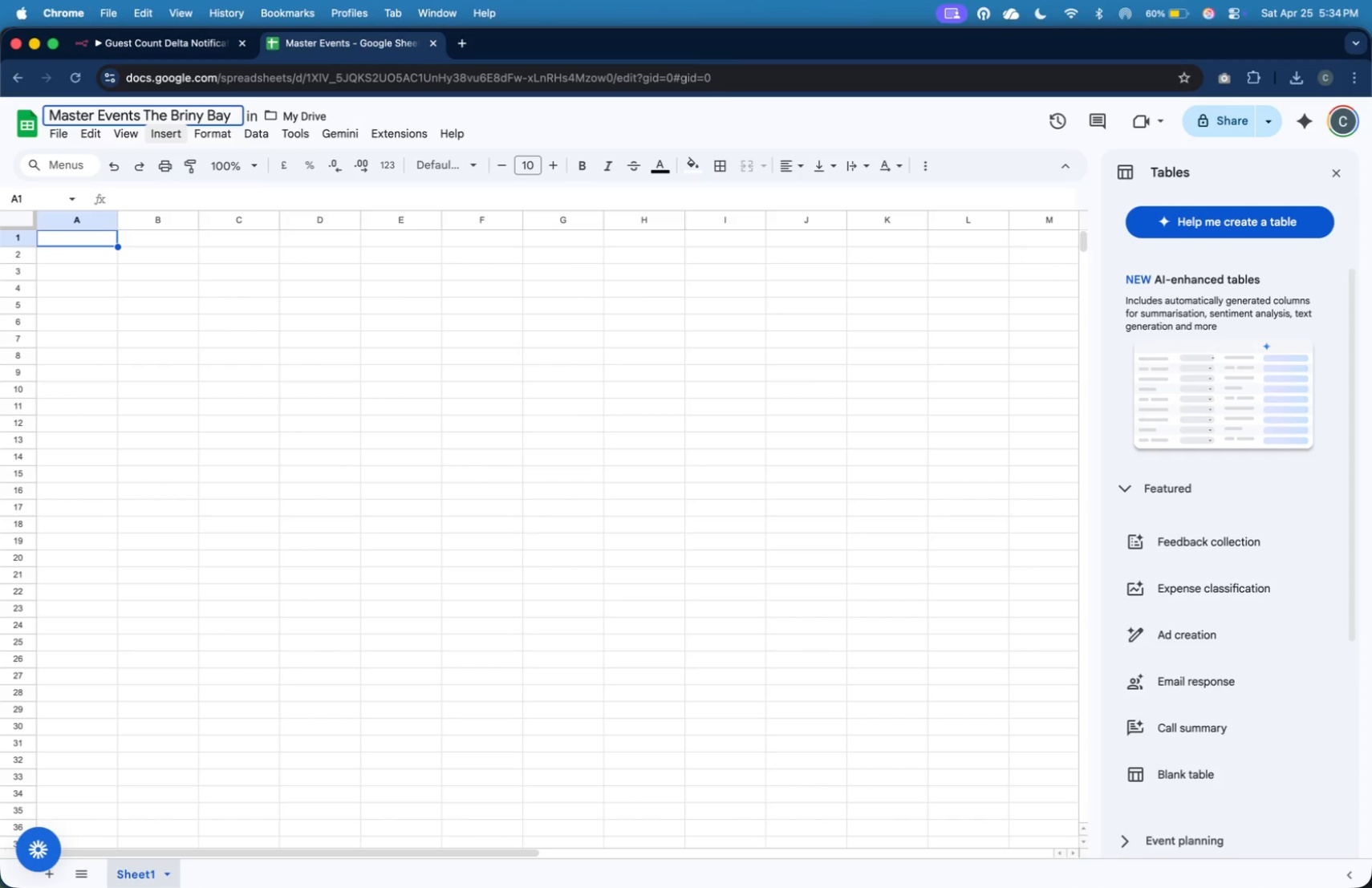 
hold_key(key=ArrowLeft, duration=1.43)
 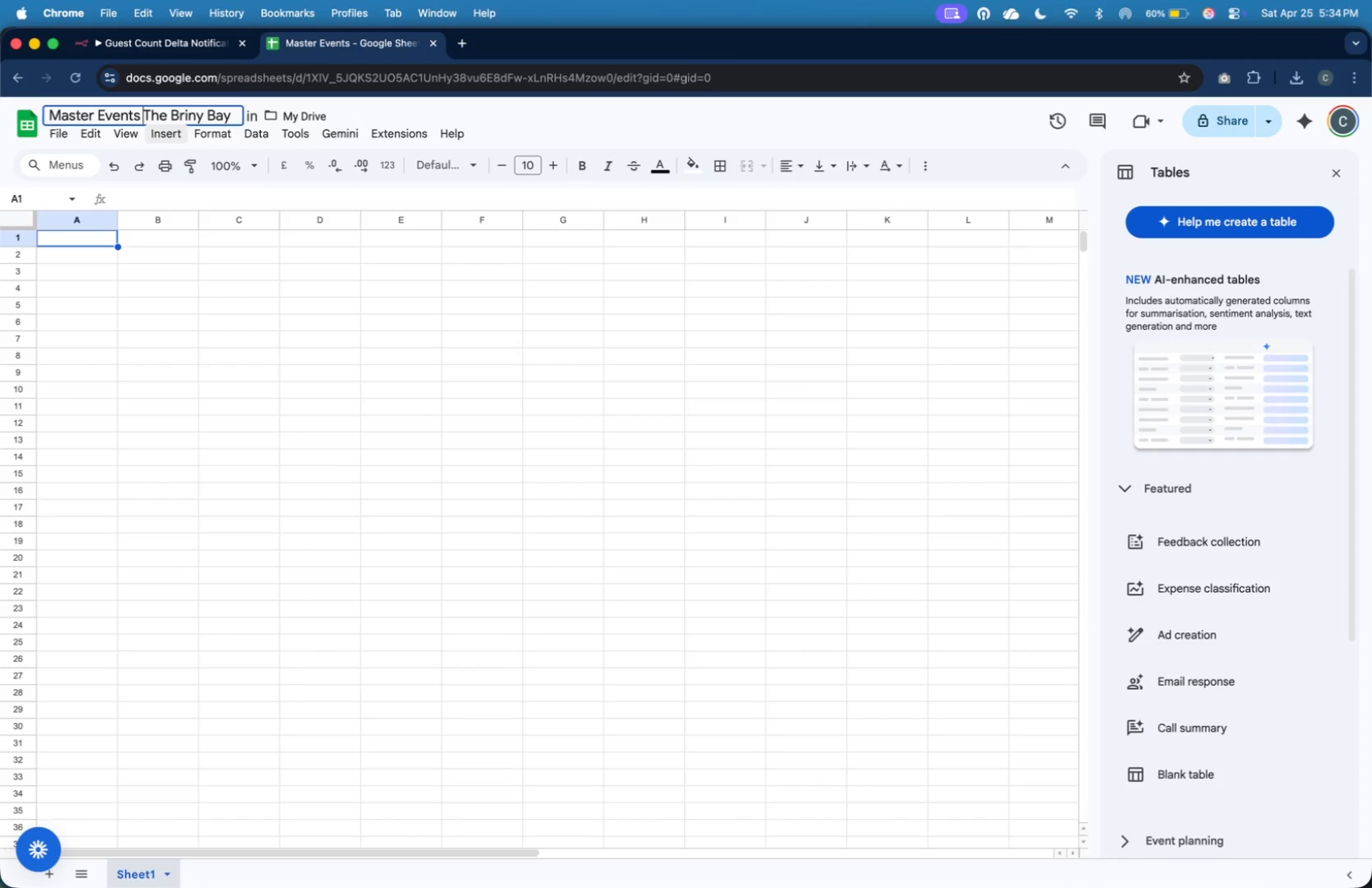 
key(ArrowLeft)
 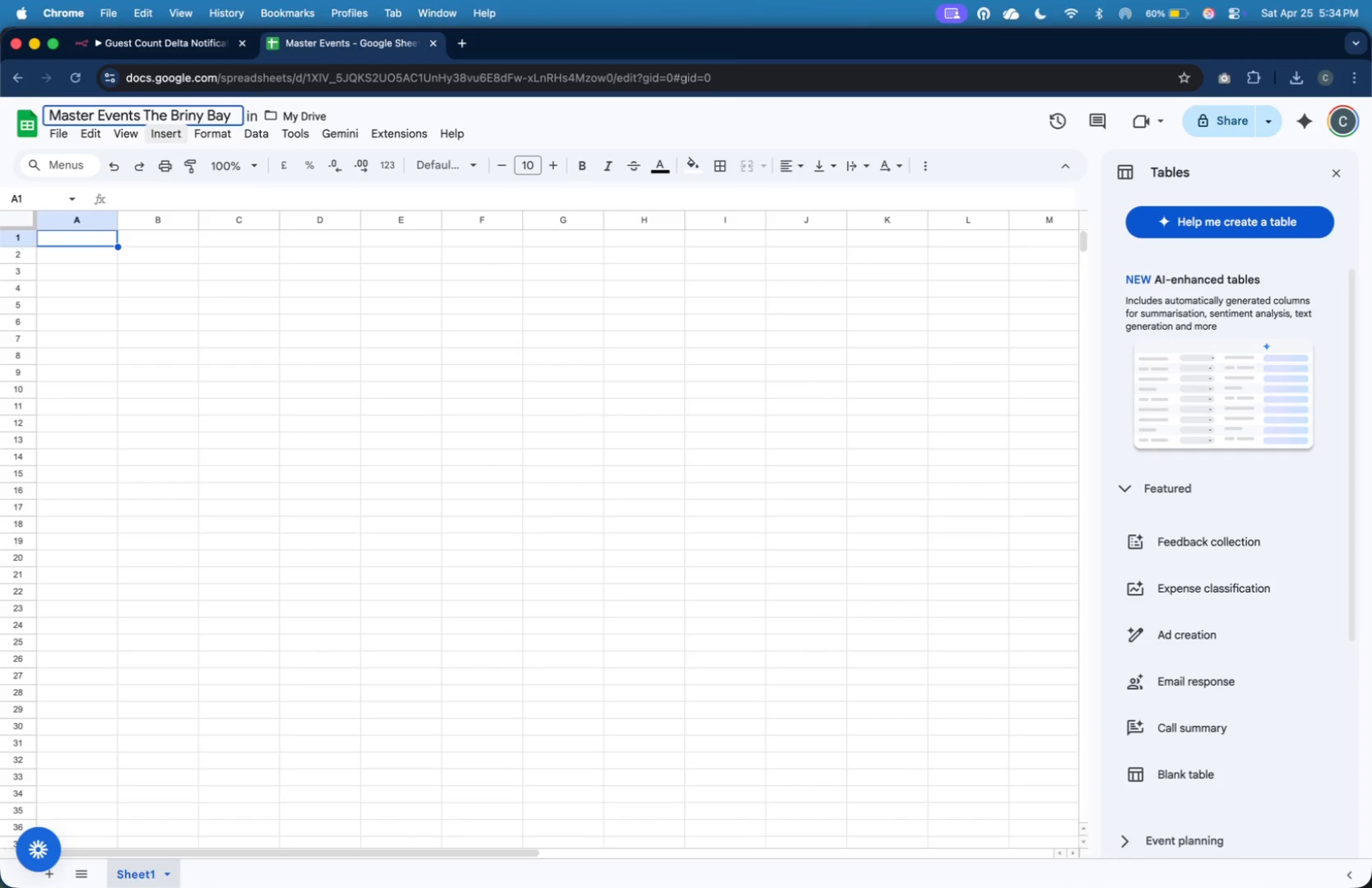 
key(Minus)
 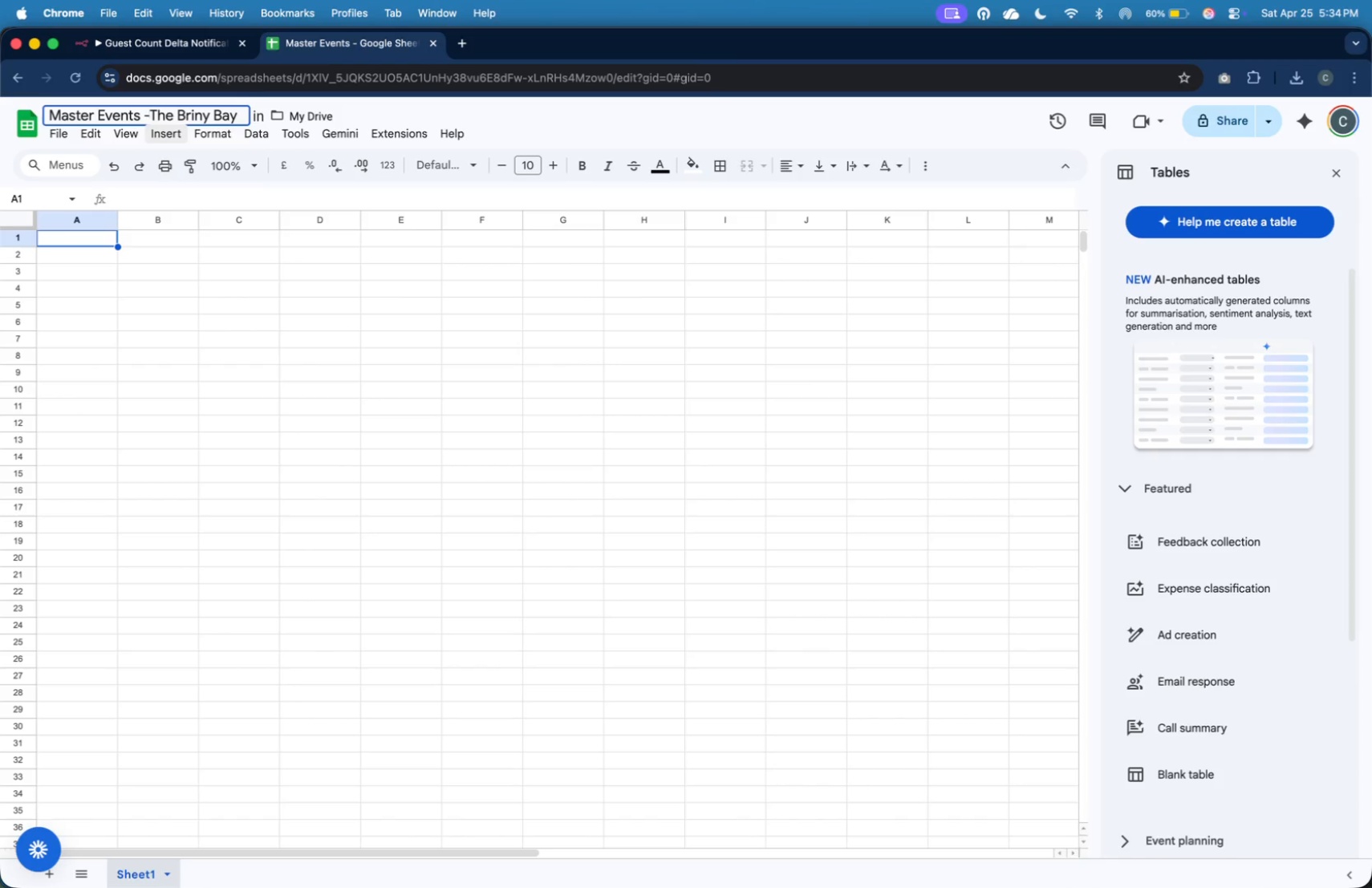 
key(Space)
 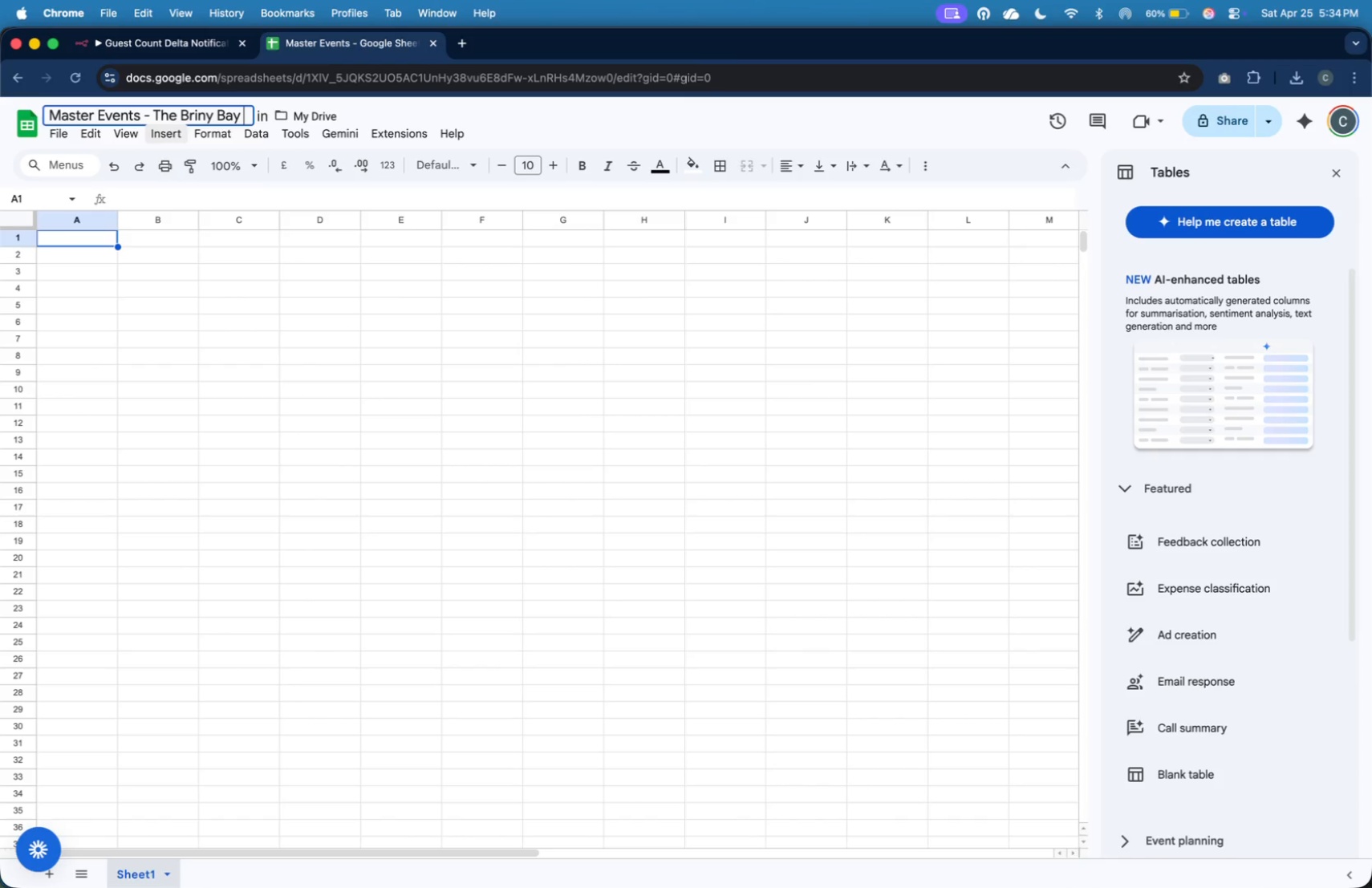 
key(ArrowDown)
 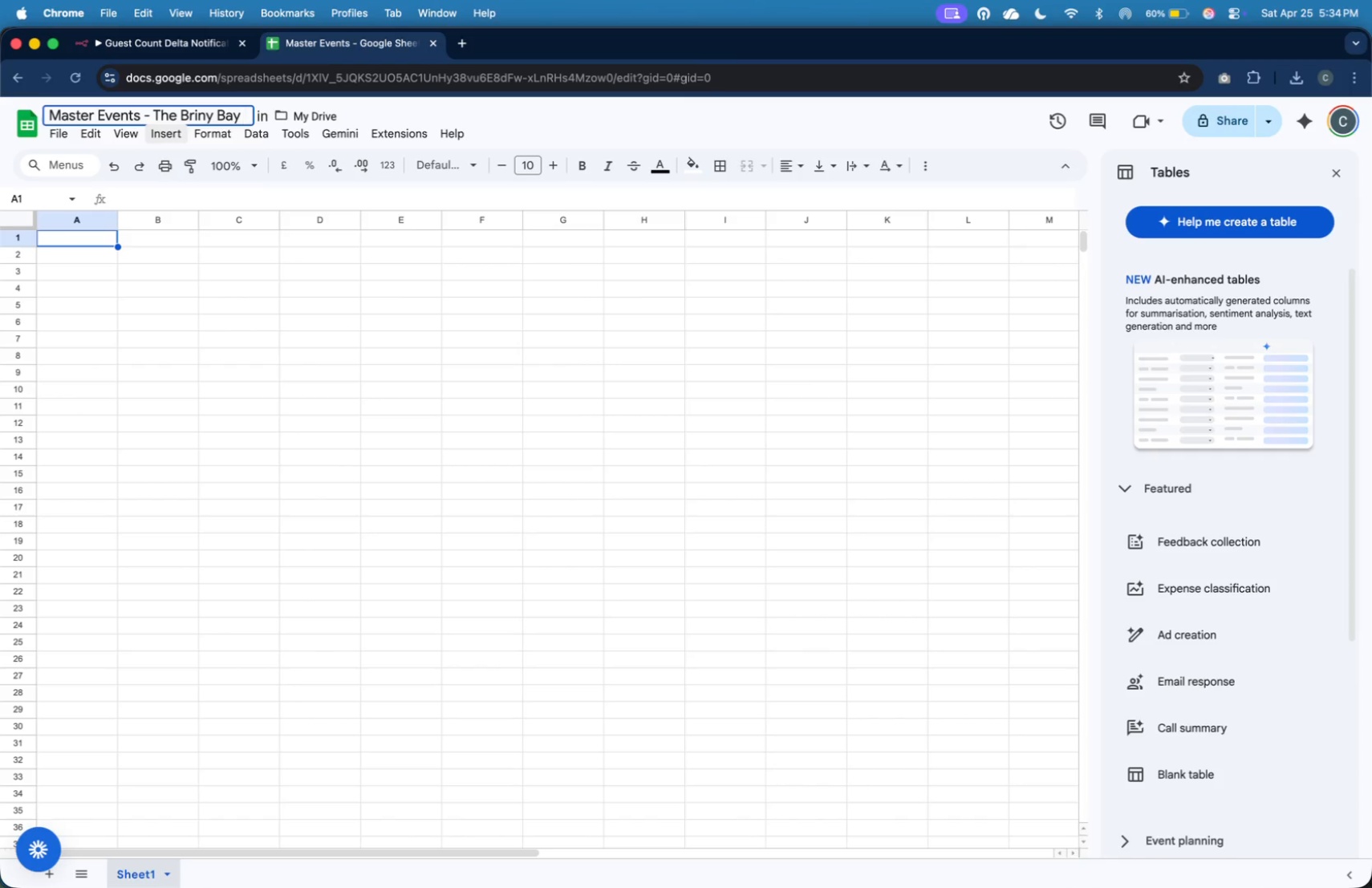 
key(Backspace)
 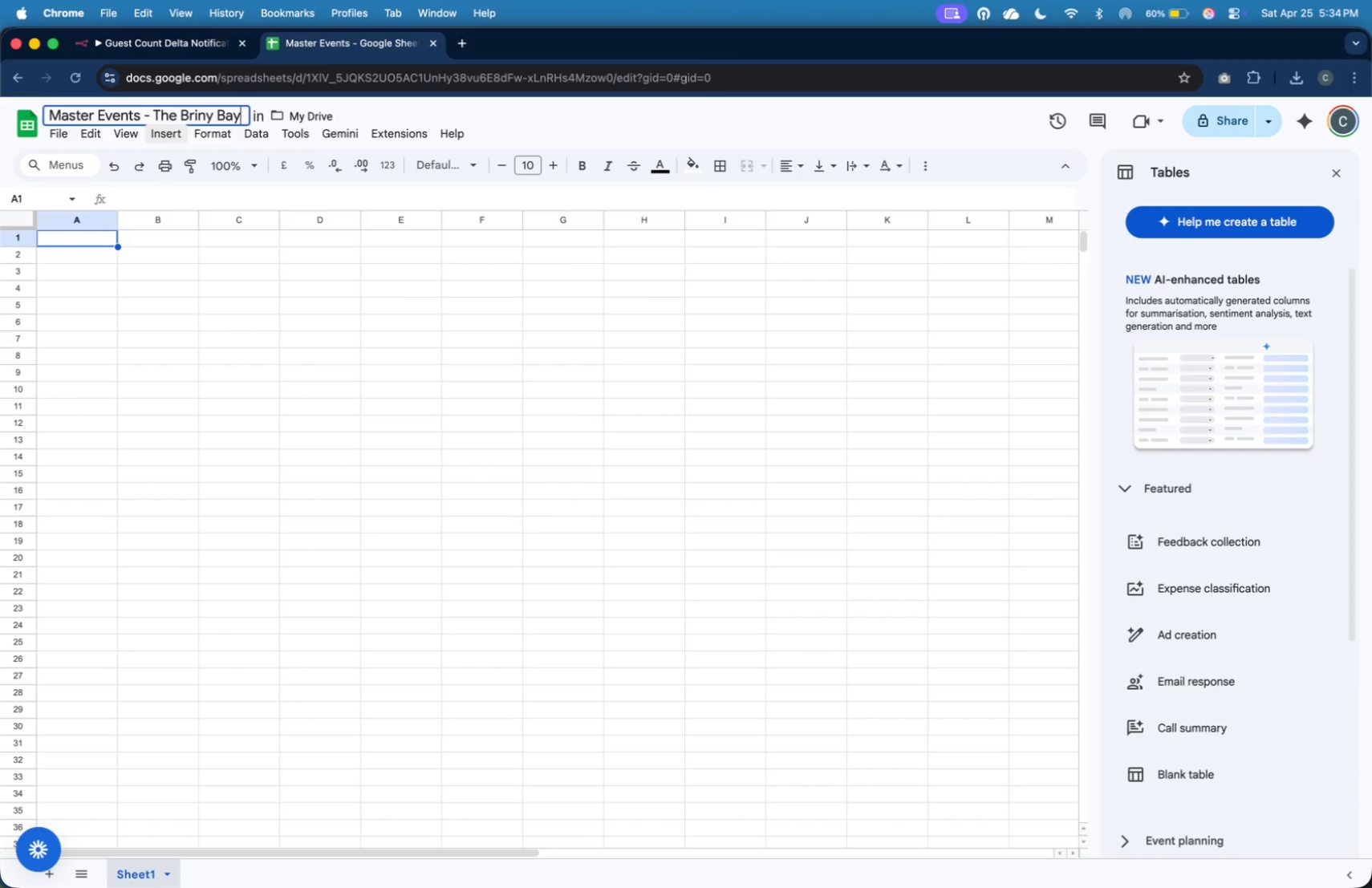 
key(Enter)
 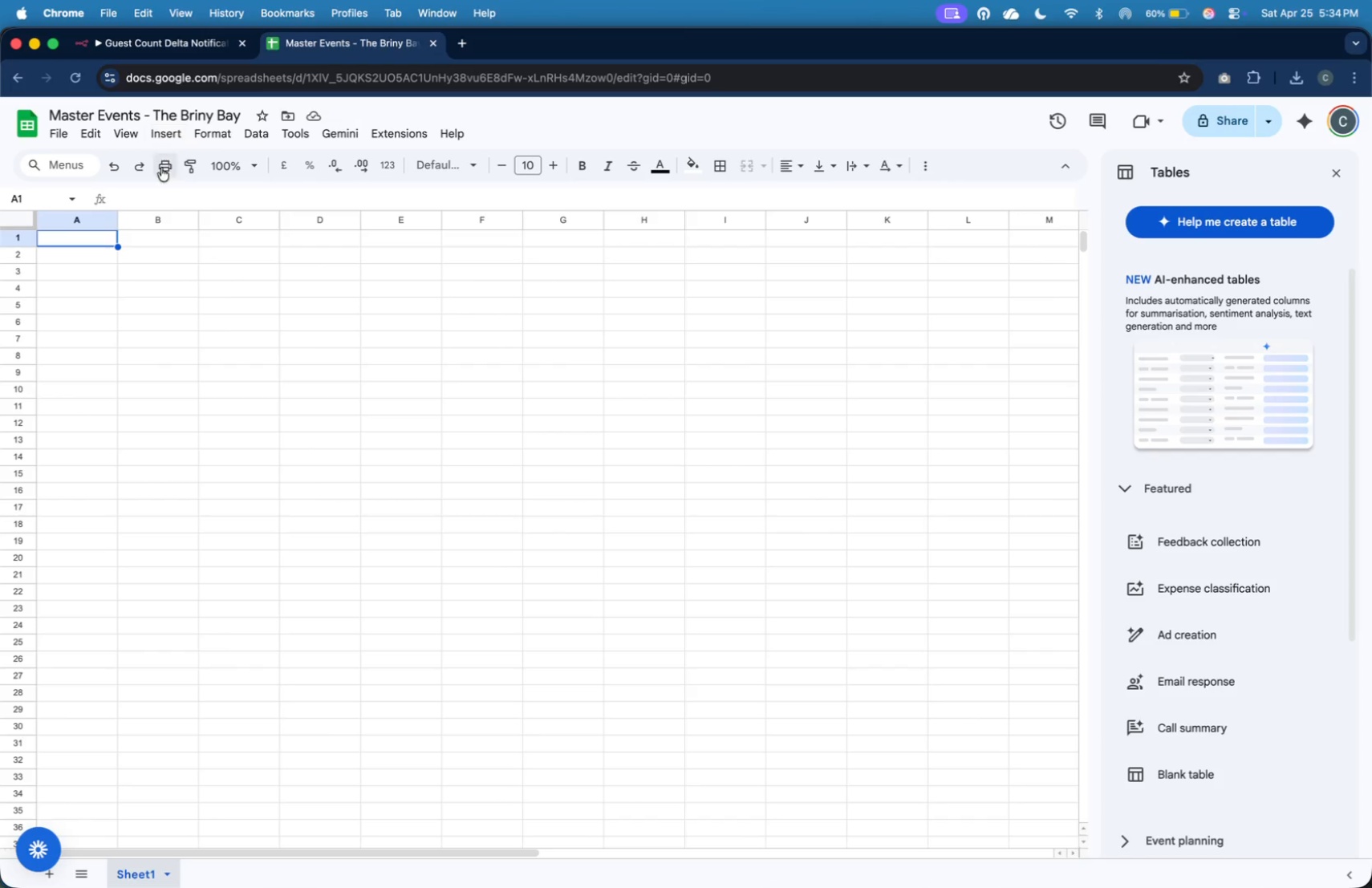 
left_click([217, 271])
 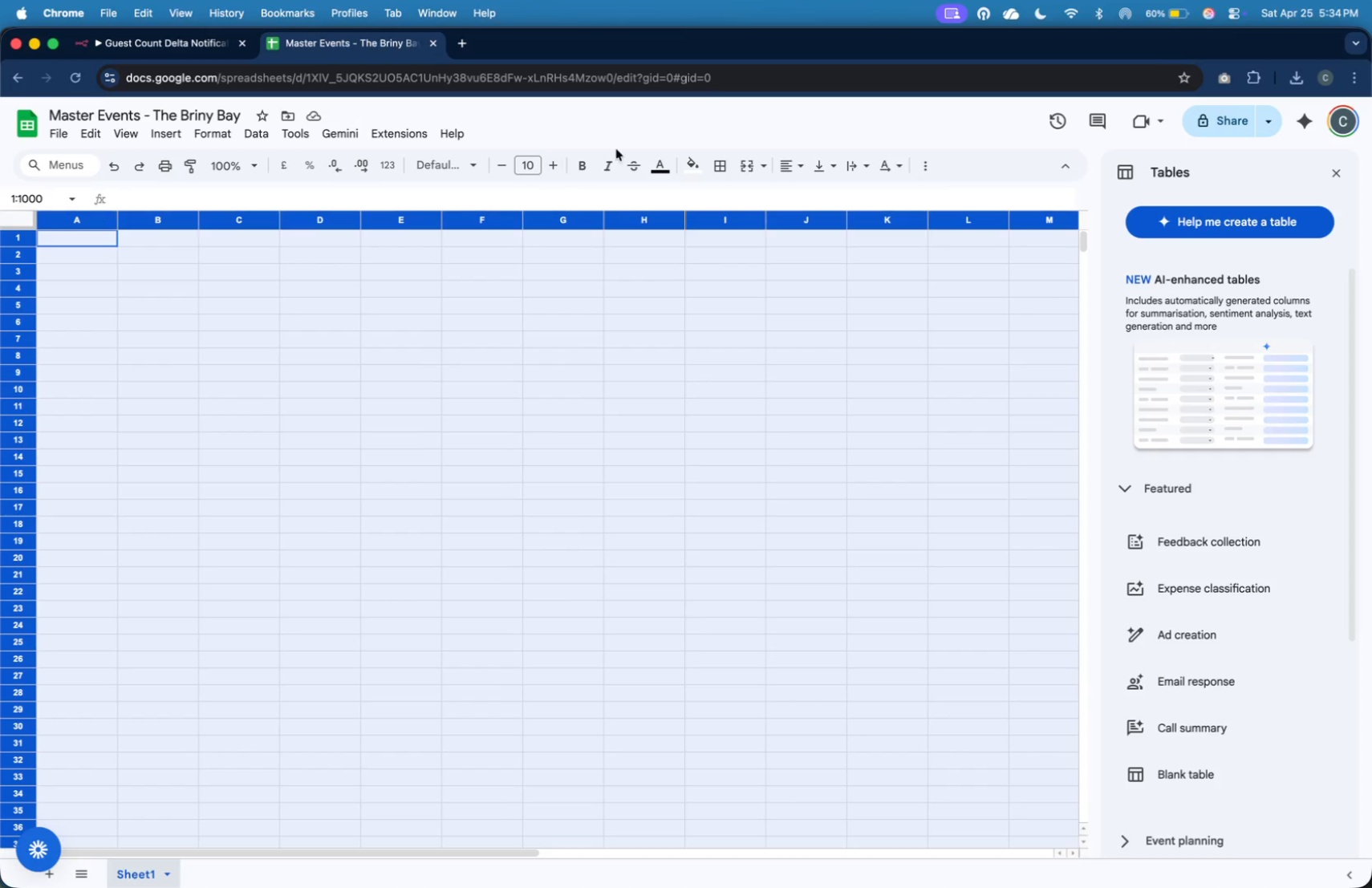 
wait(5.9)
 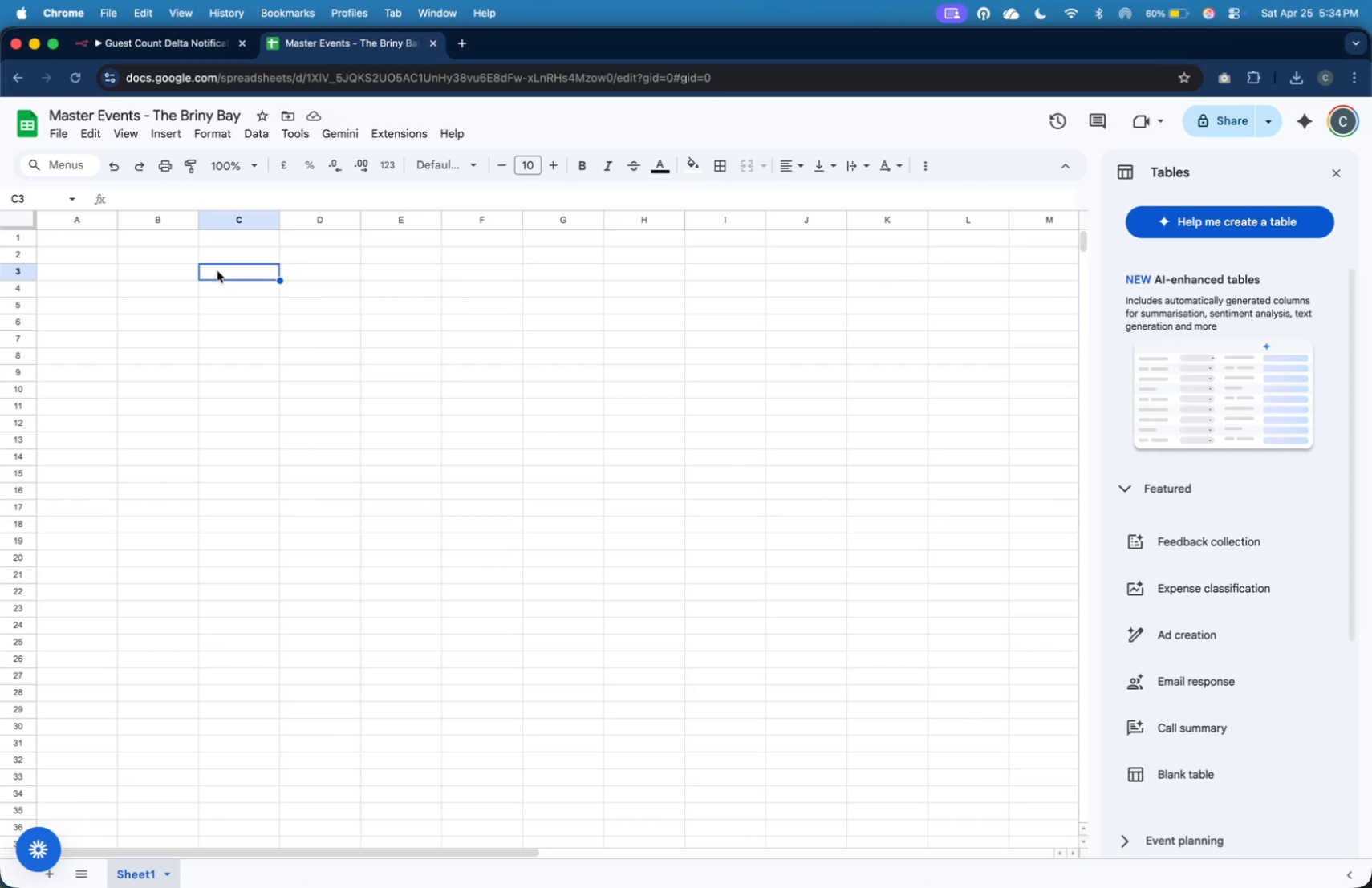 
left_click([780, 161])
 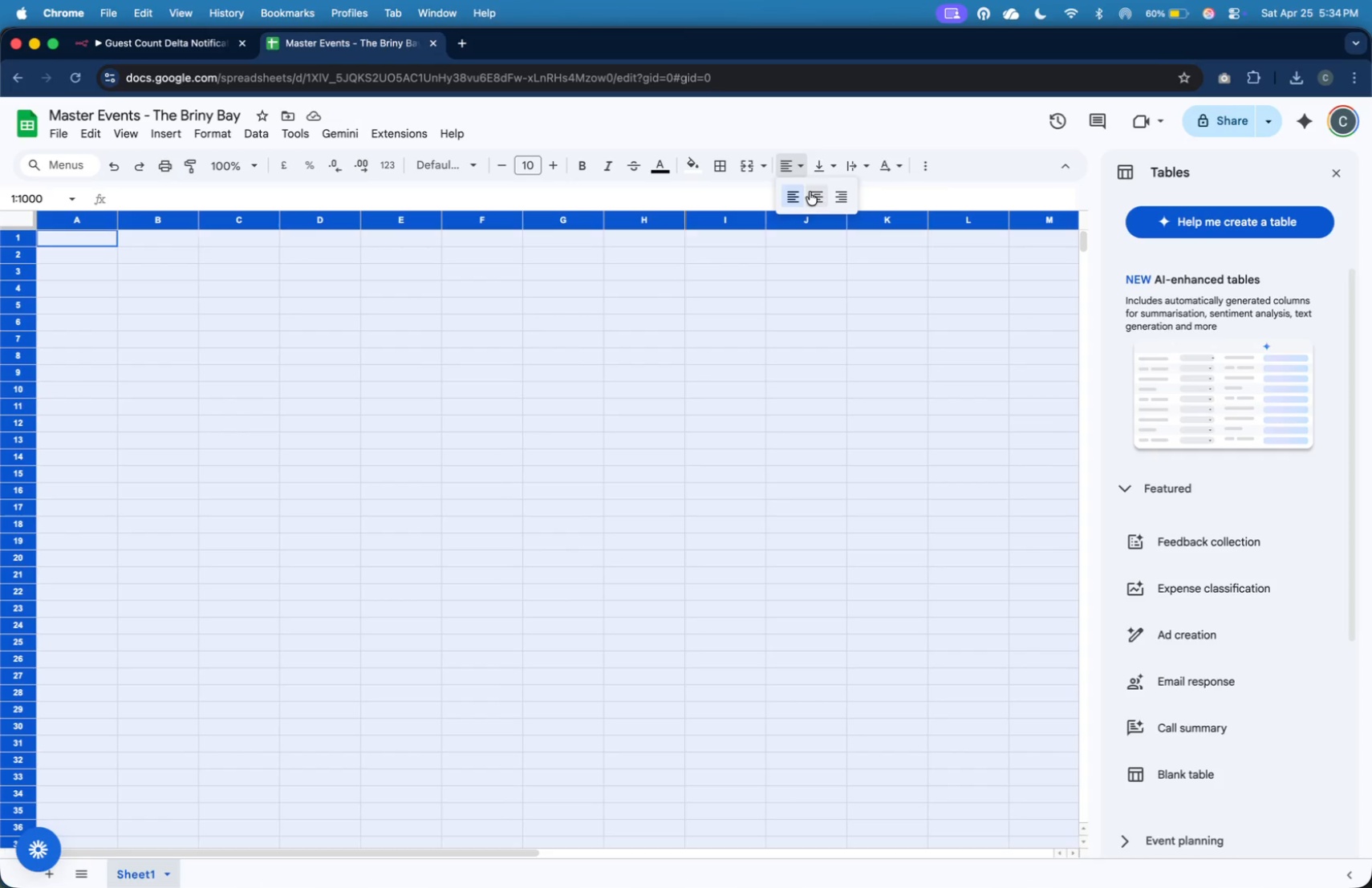 
left_click([810, 192])
 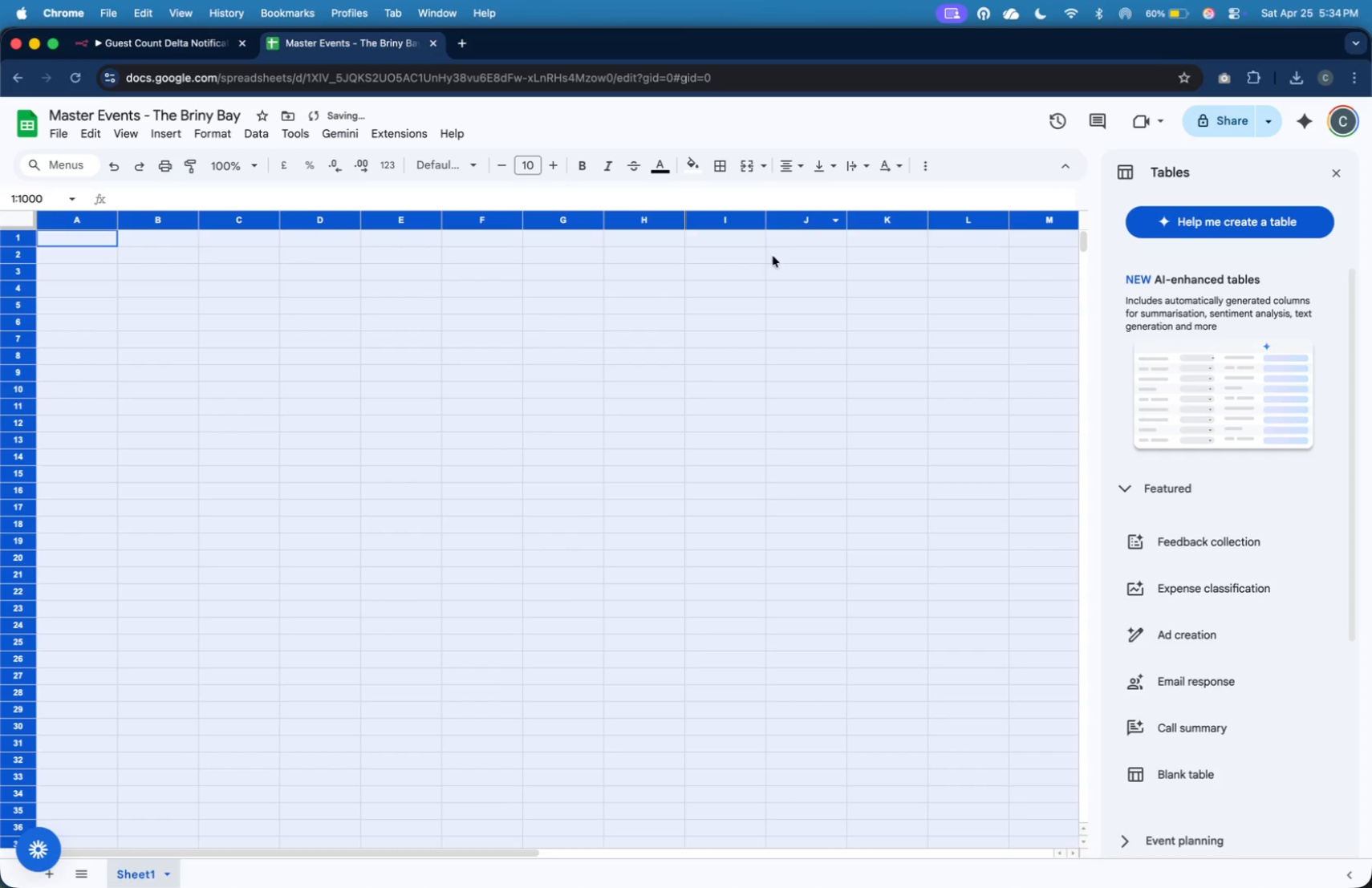 
left_click([772, 258])
 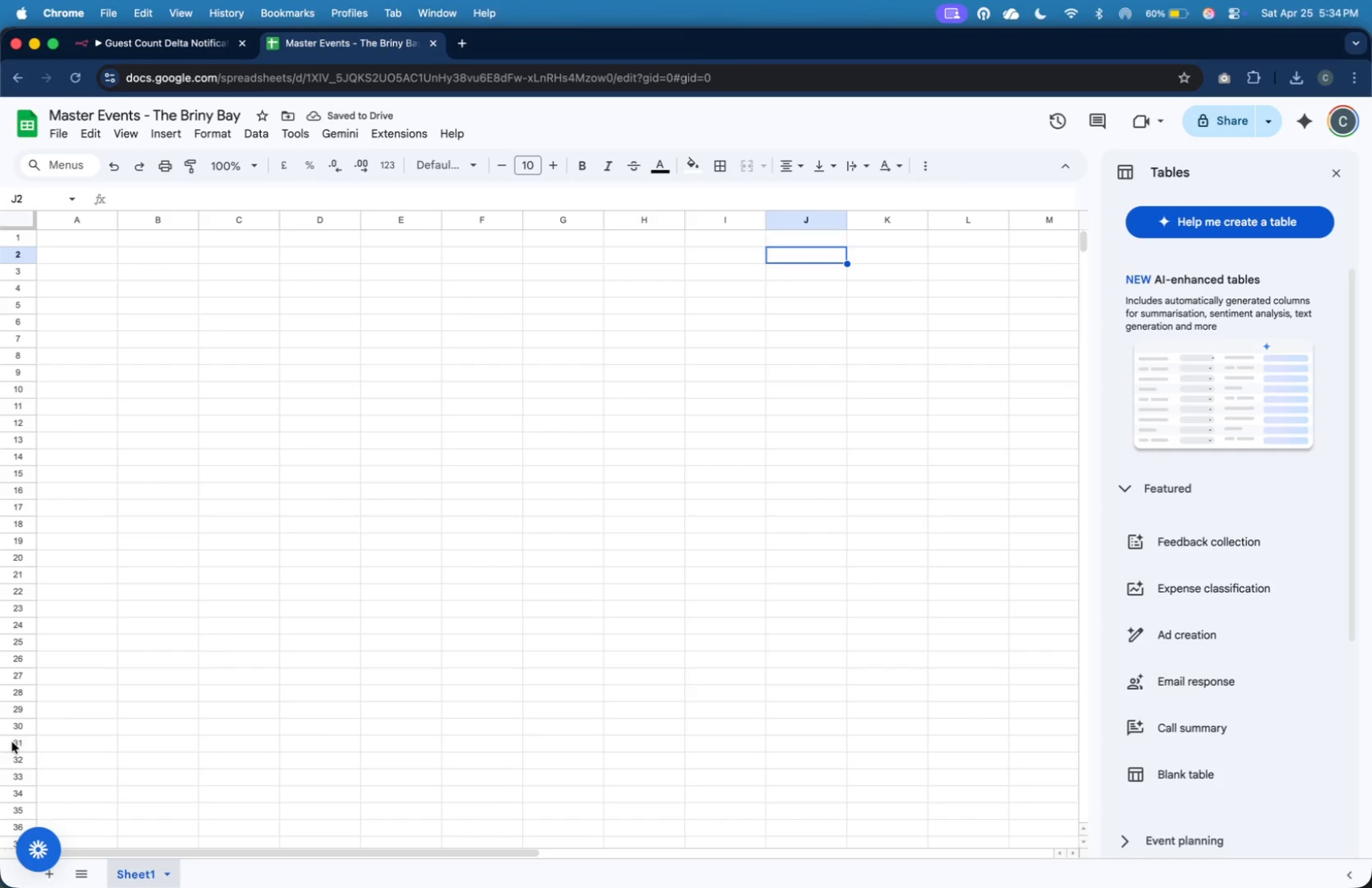 
wait(5.15)
 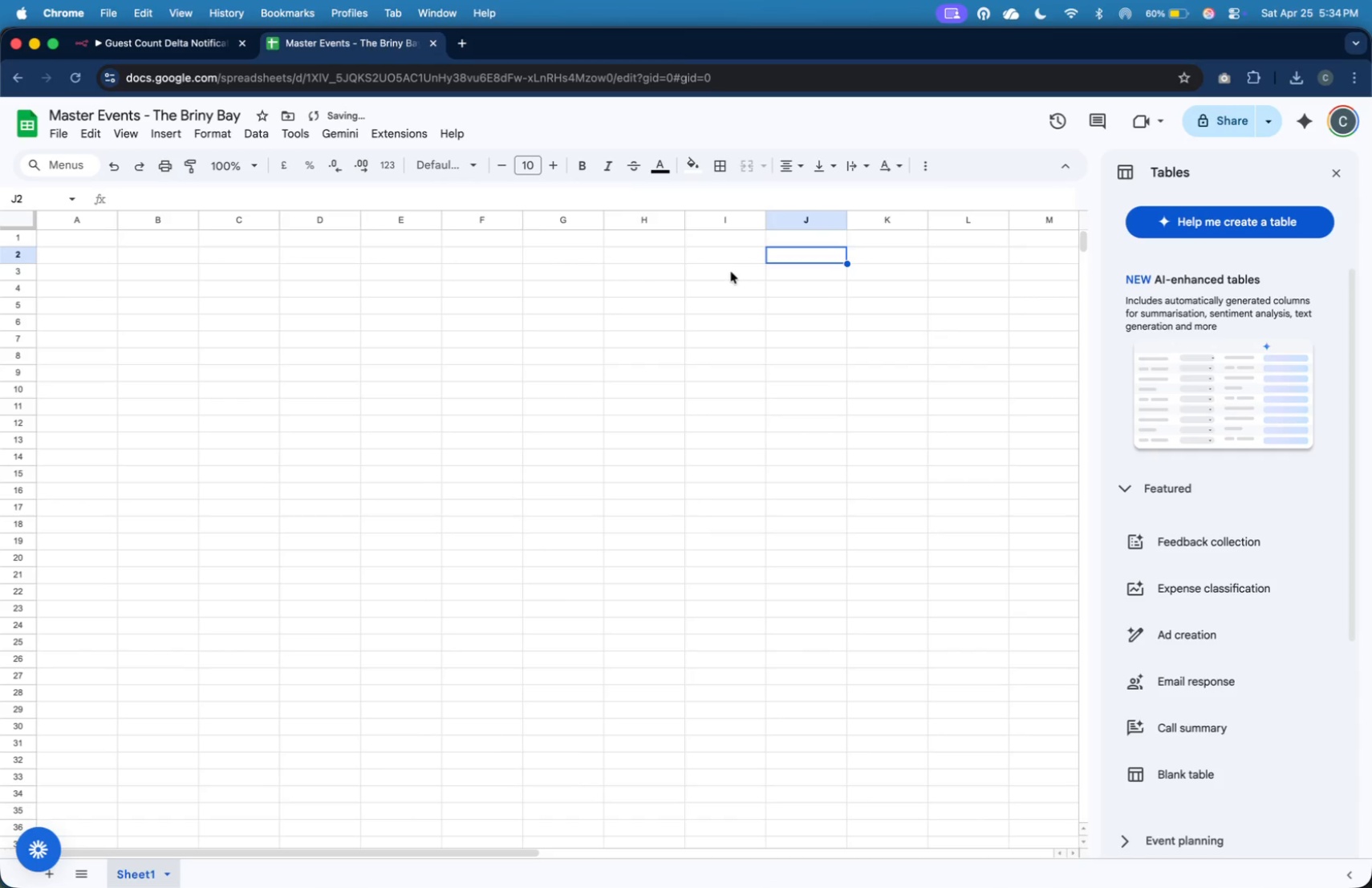 
left_click([25, 238])
 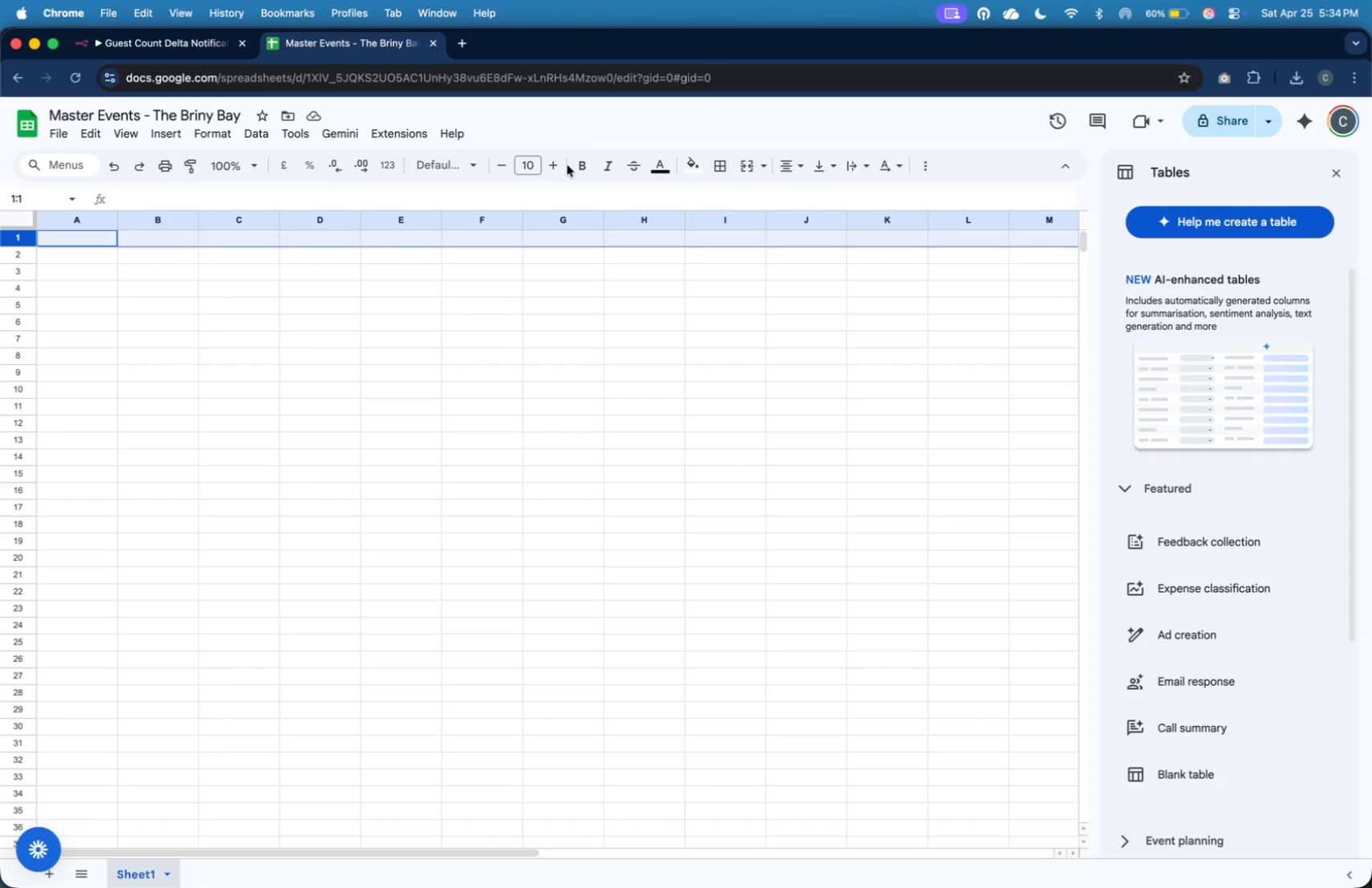 
left_click([573, 169])
 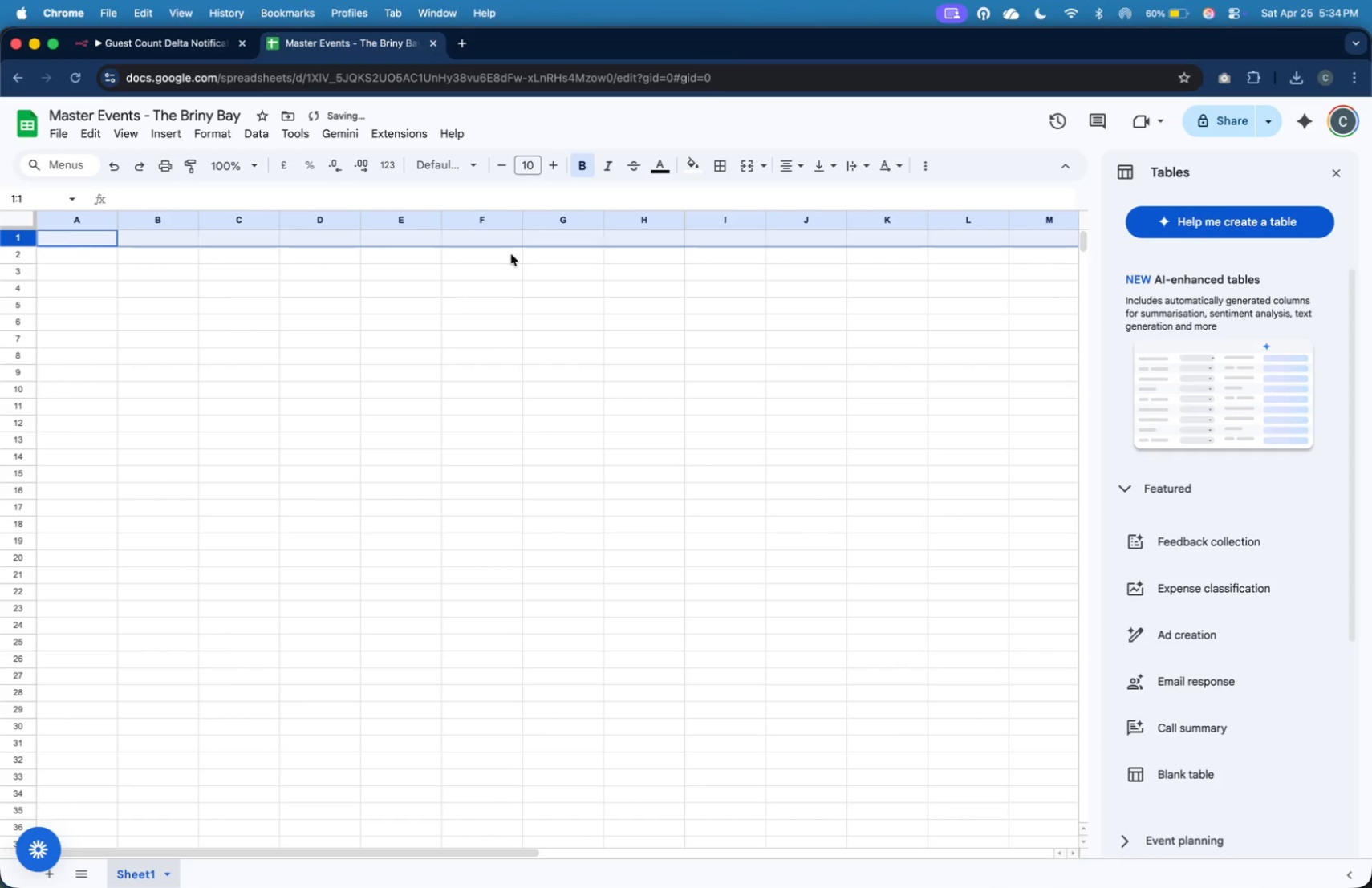 
left_click([449, 316])
 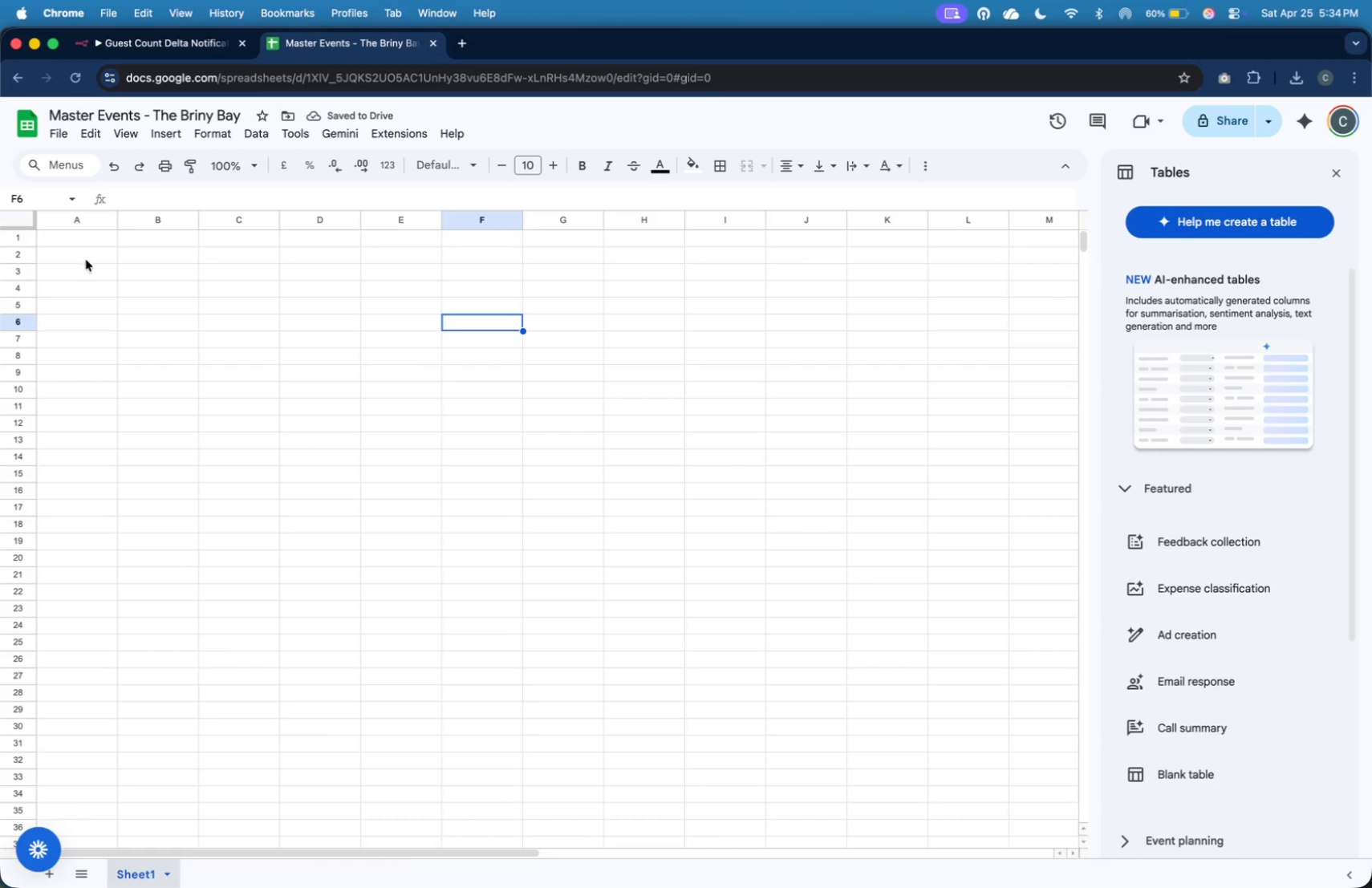 
left_click([91, 231])
 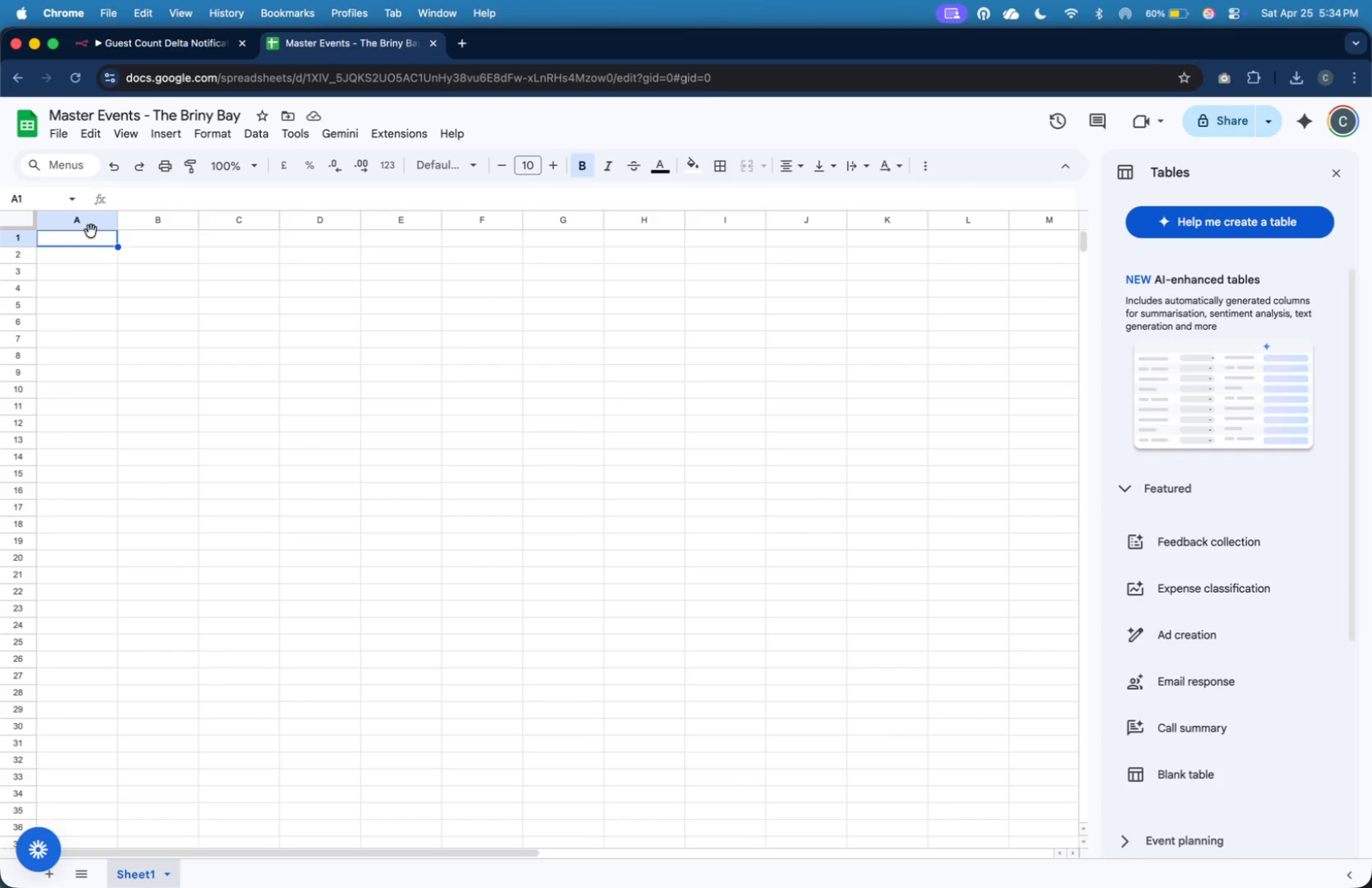 
type(Event Name)
key(Tab)
type(Date)
key(Tab)
type(Original Guest Count)
 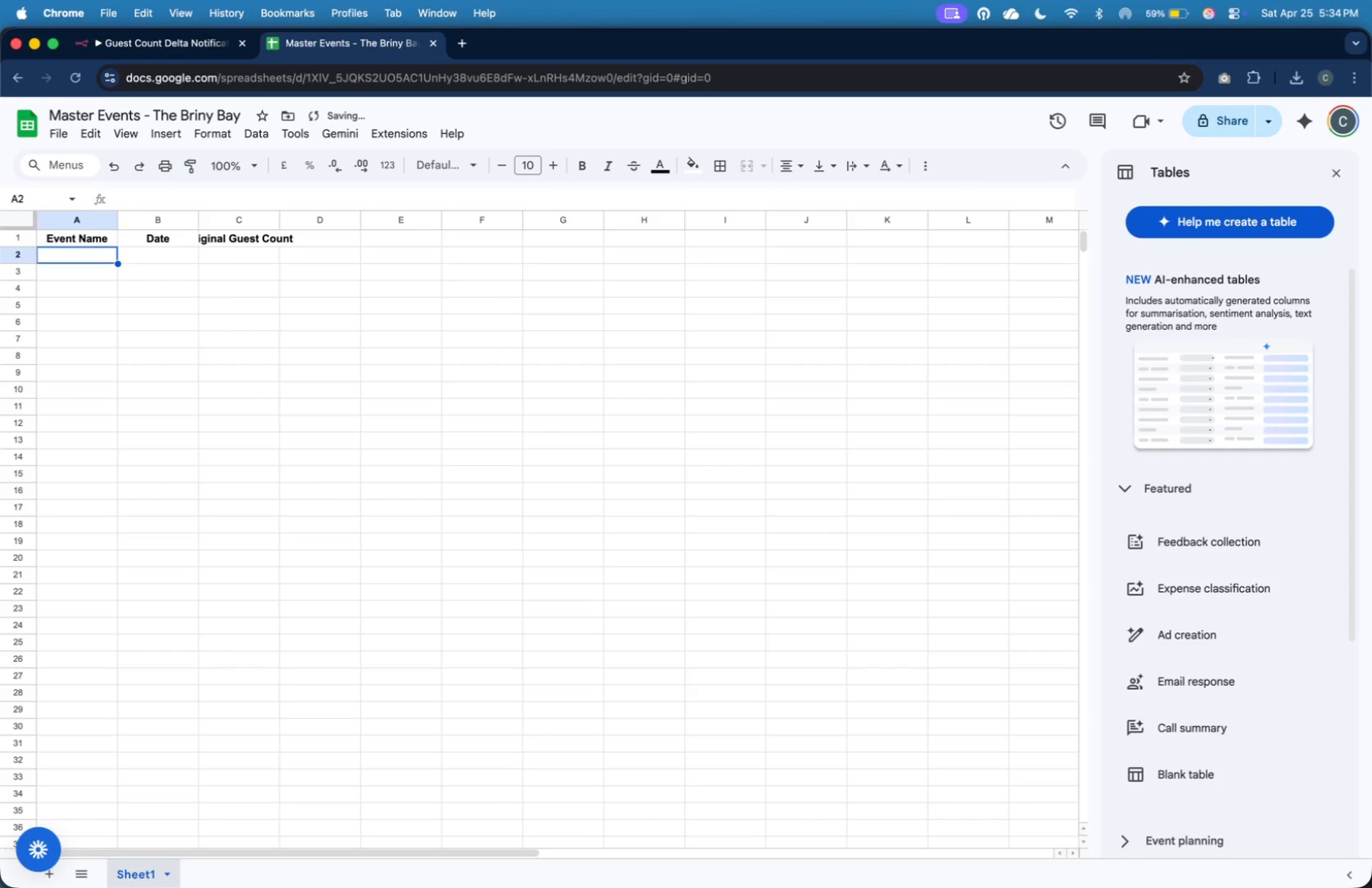 
 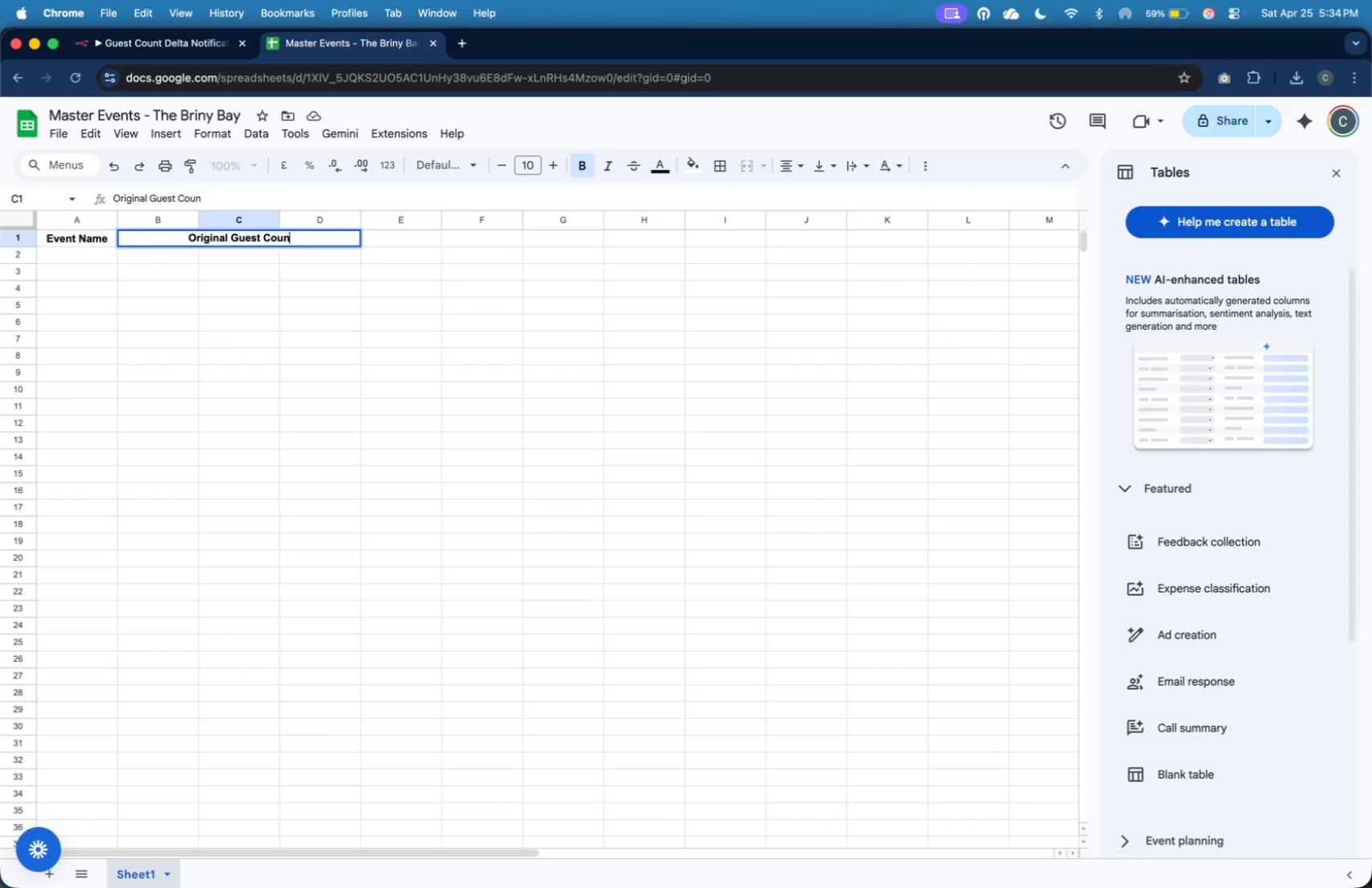 
key(Enter)
 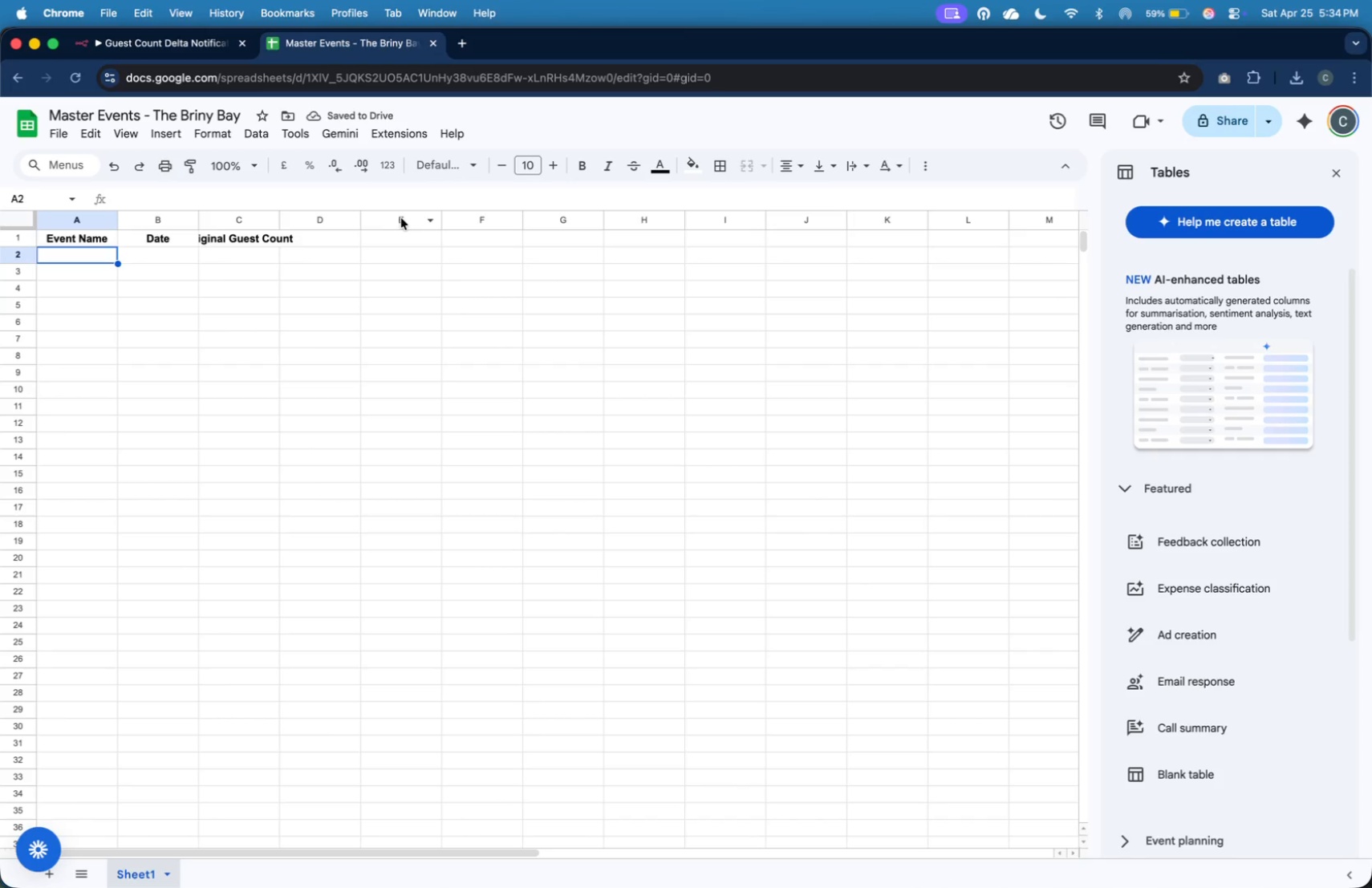 
left_click_drag(start_coordinate=[281, 217], to_coordinate=[374, 241])
 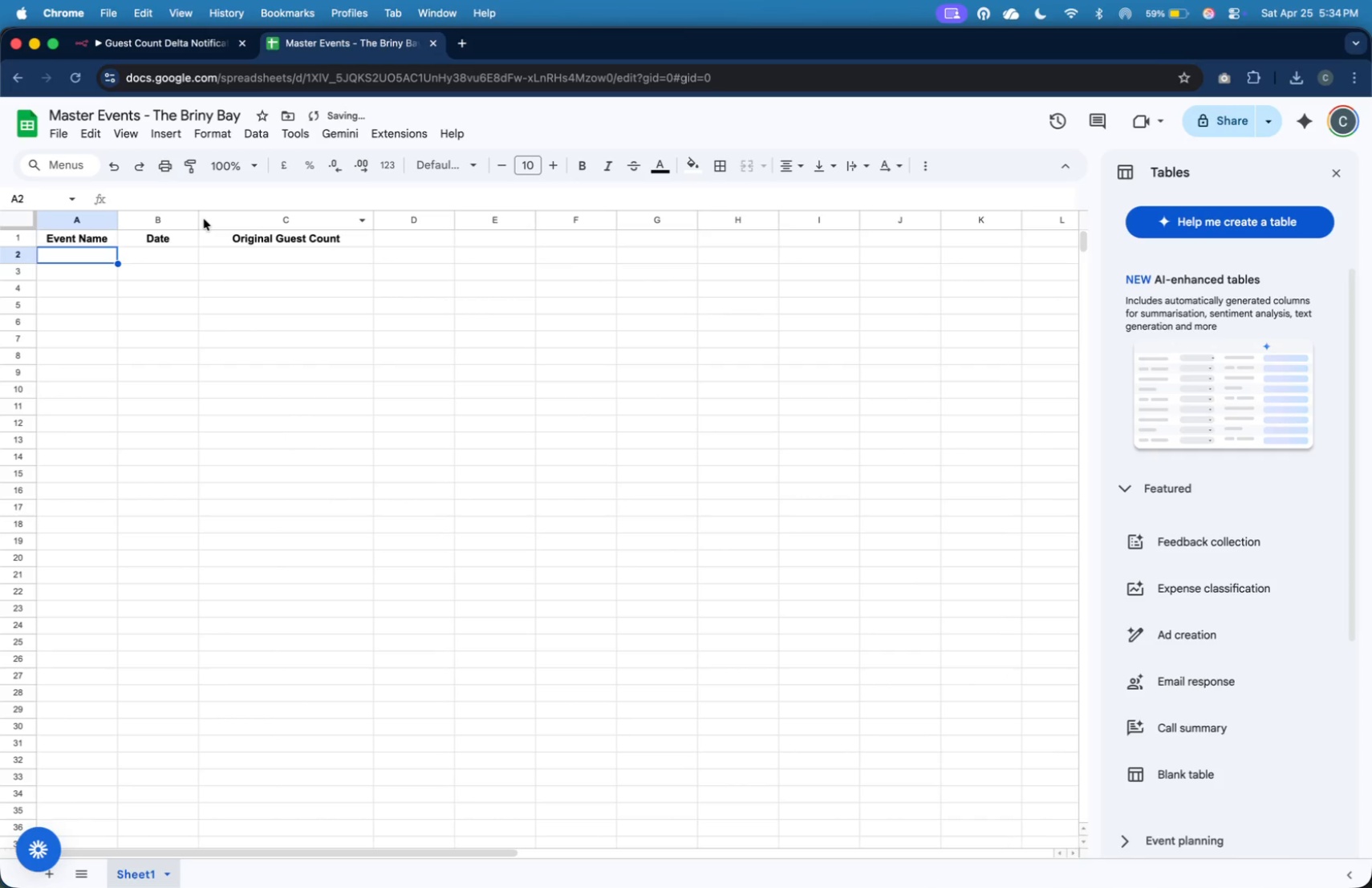 
left_click_drag(start_coordinate=[200, 220], to_coordinate=[262, 236])
 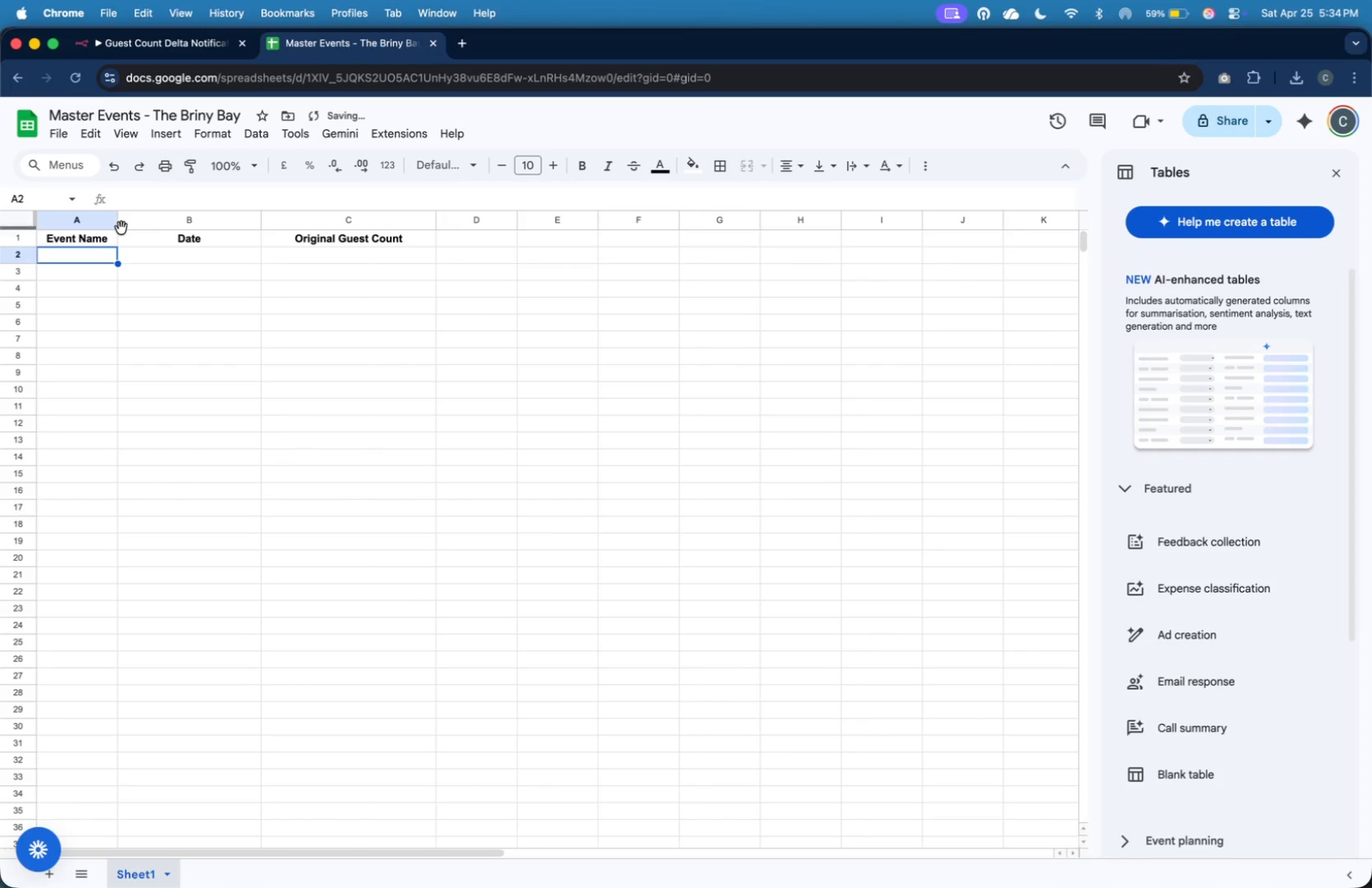 
left_click_drag(start_coordinate=[113, 221], to_coordinate=[185, 256])
 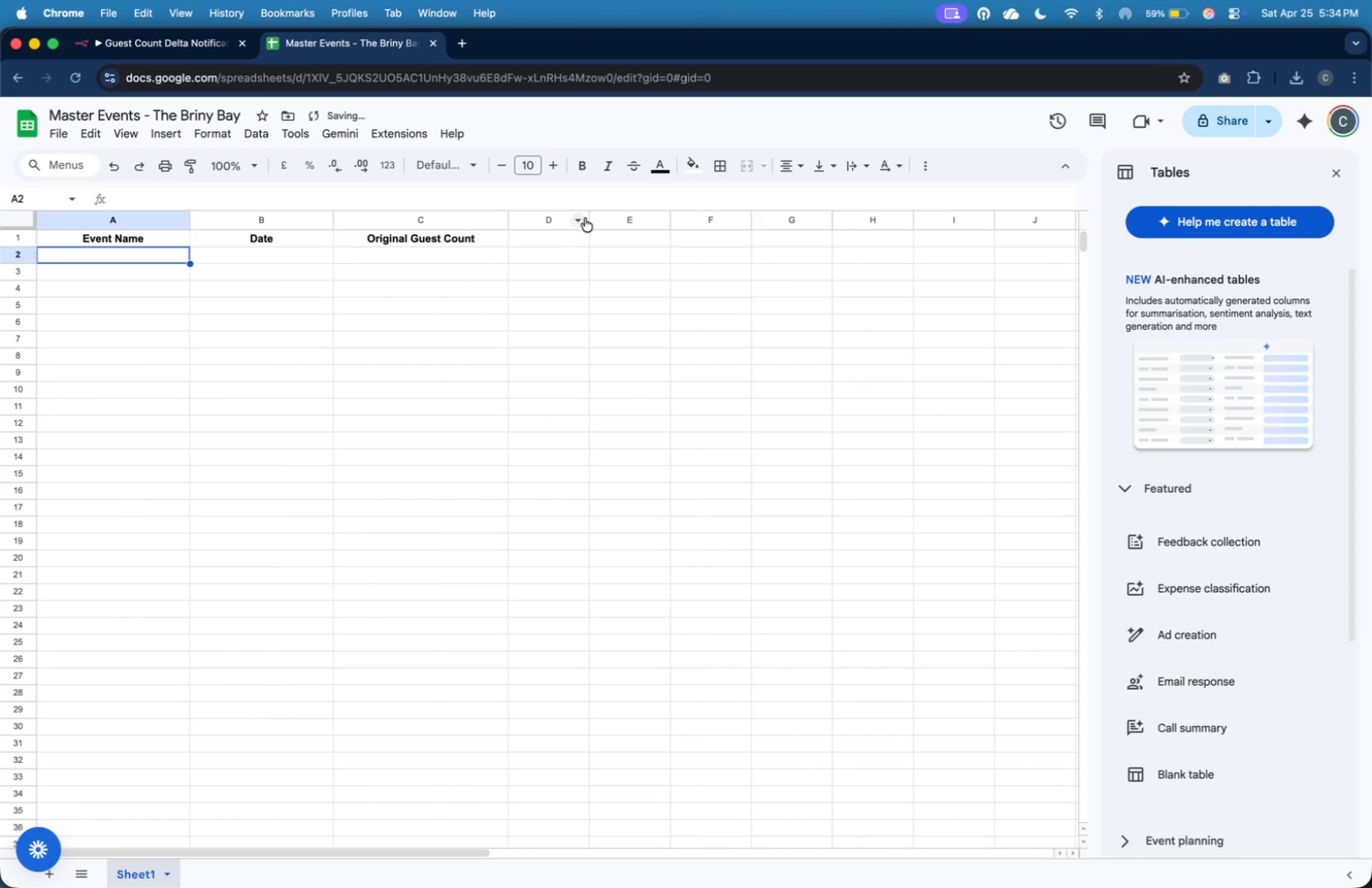 
left_click_drag(start_coordinate=[589, 217], to_coordinate=[670, 247])
 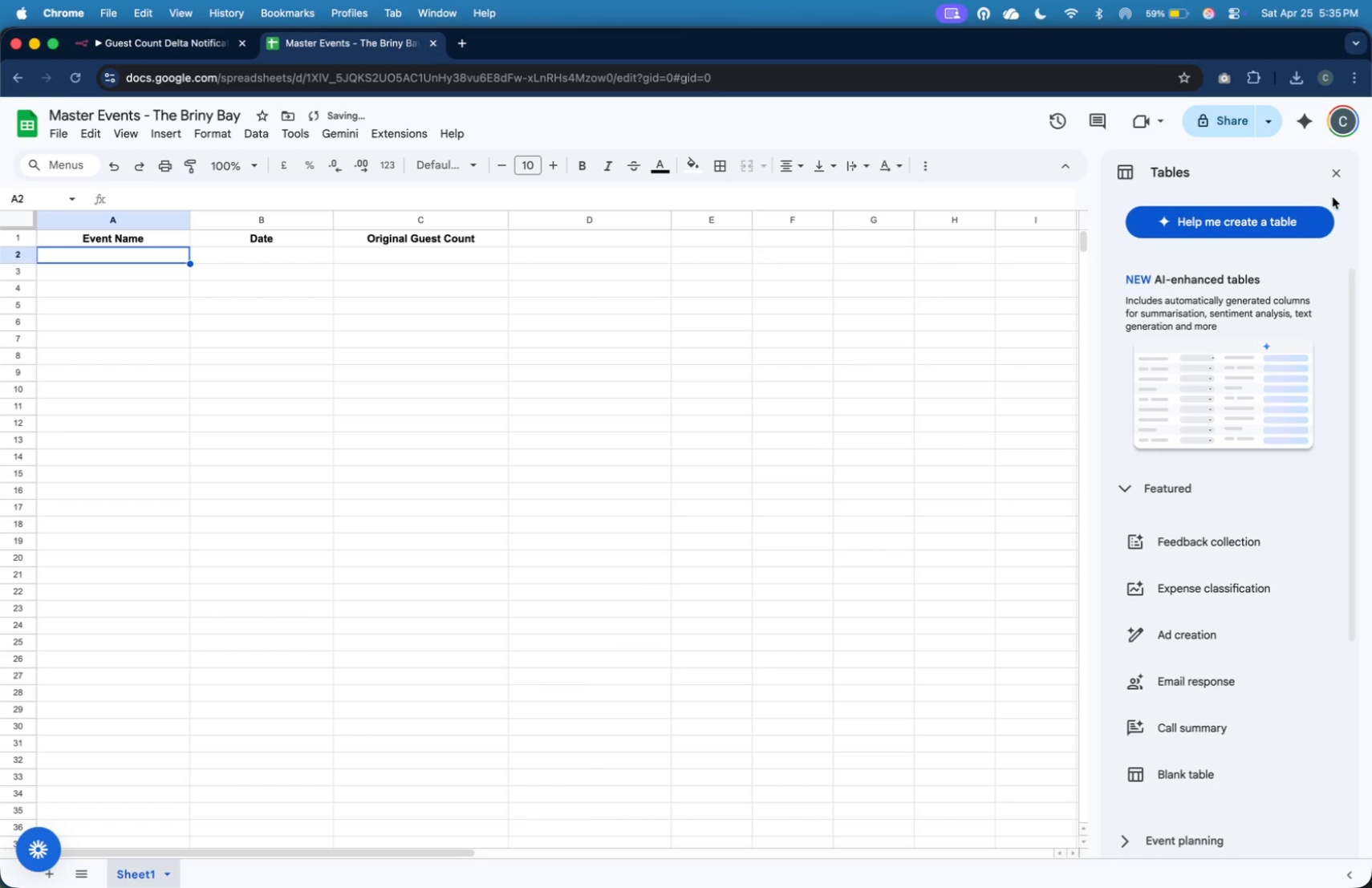 
left_click([1339, 181])
 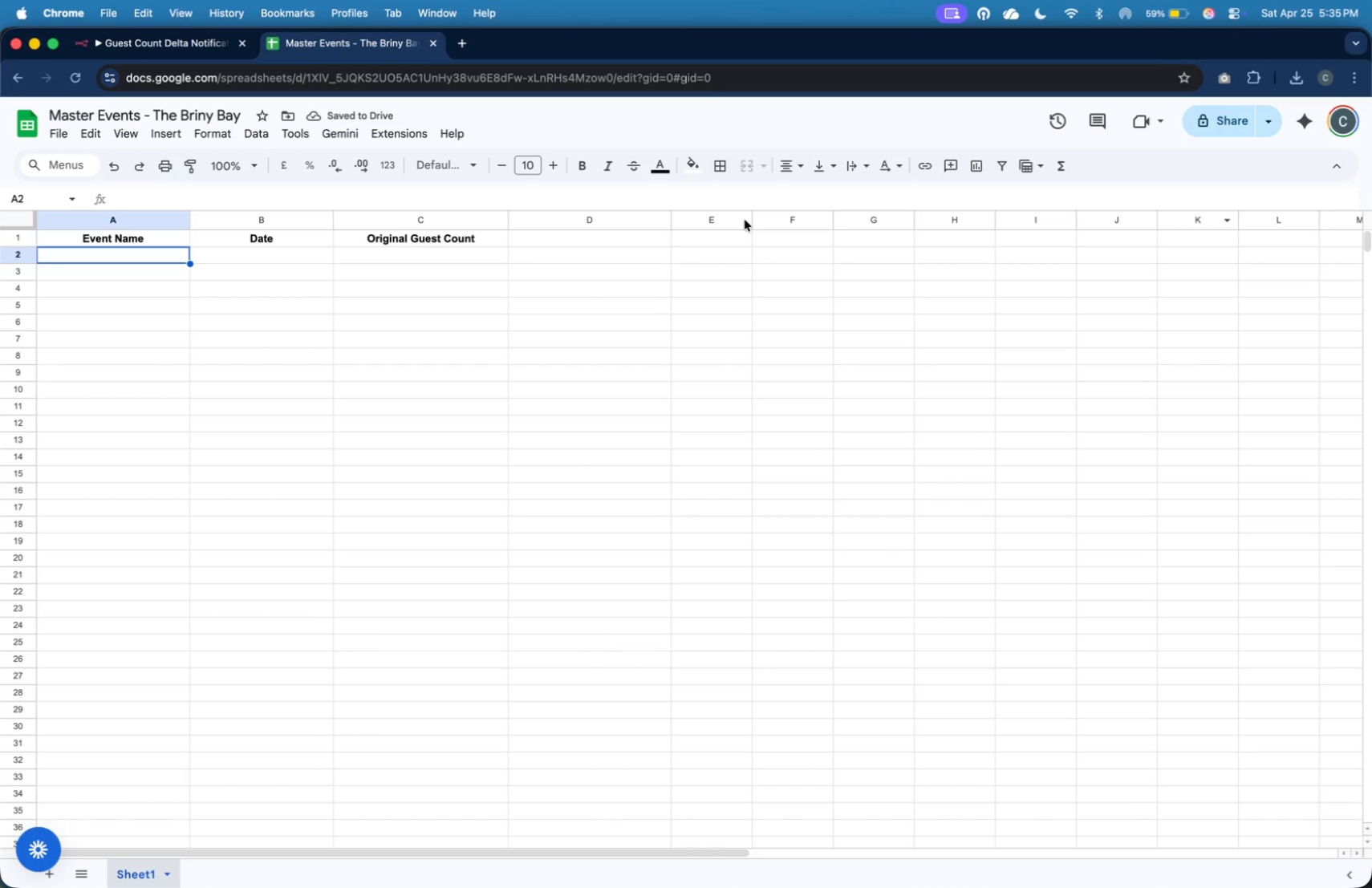 
left_click_drag(start_coordinate=[753, 218], to_coordinate=[858, 250])
 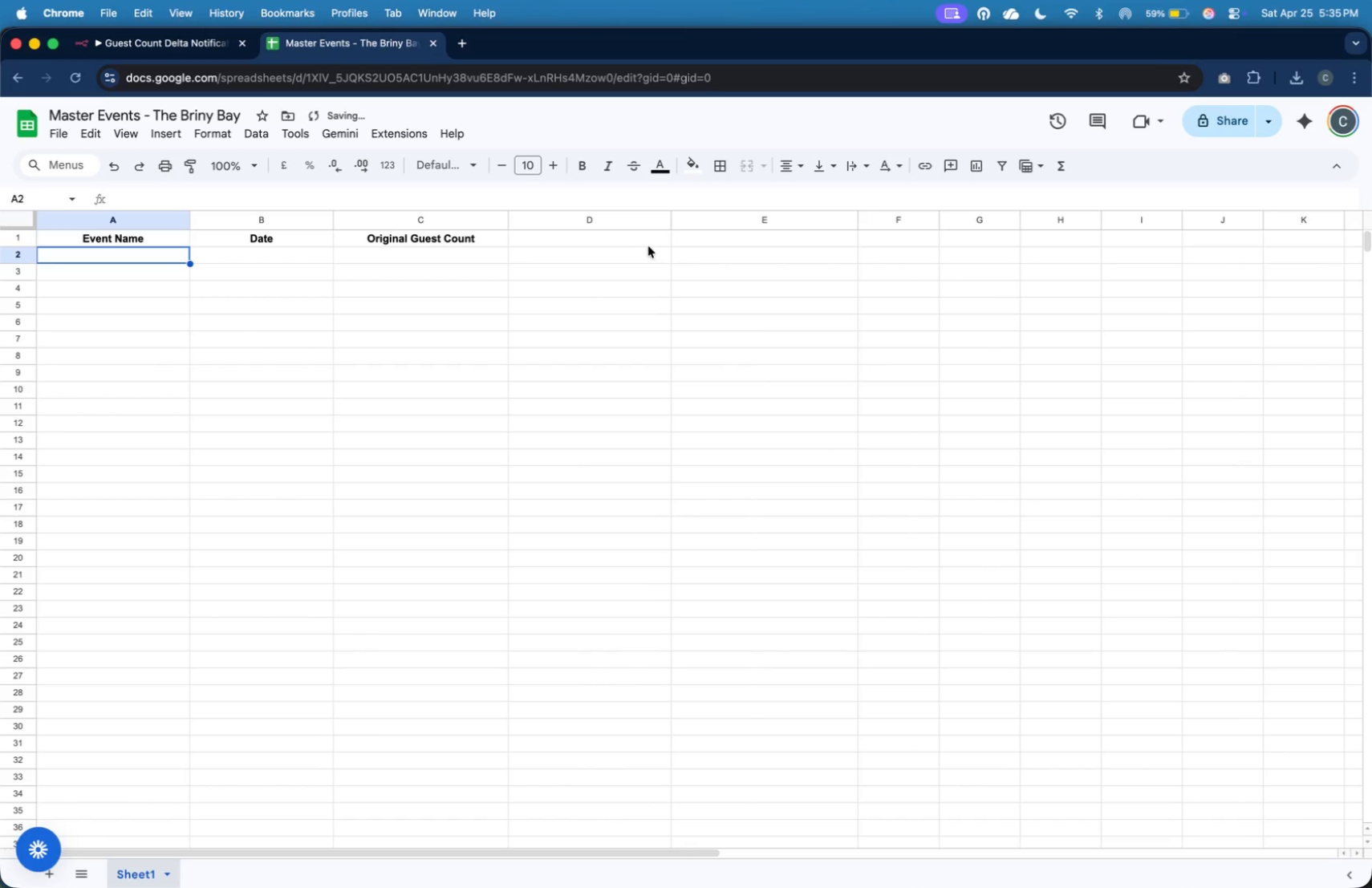 
left_click([643, 240])
 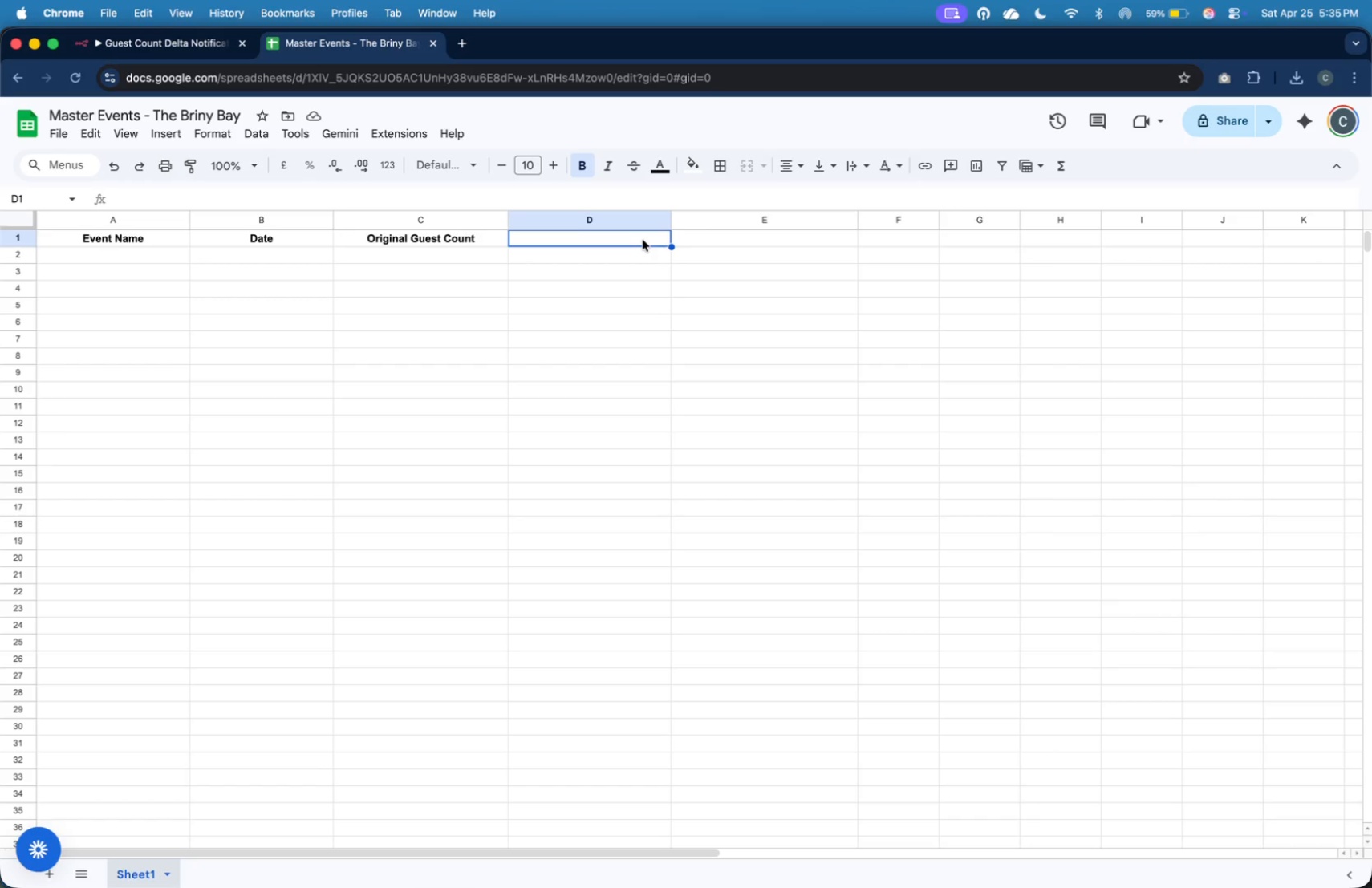 
wait(10.33)
 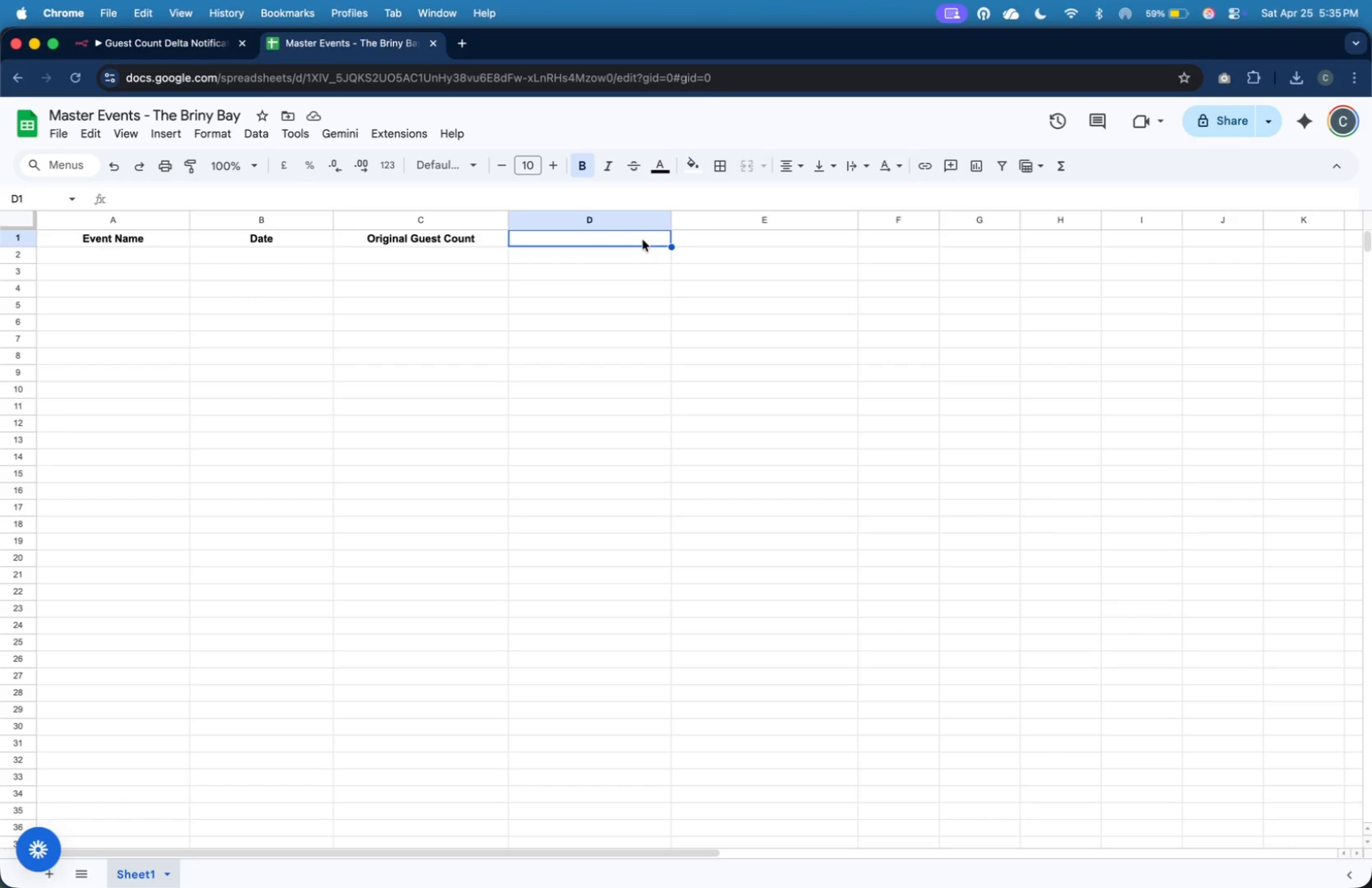 
type(Updated Guest Count)
key(Tab)
 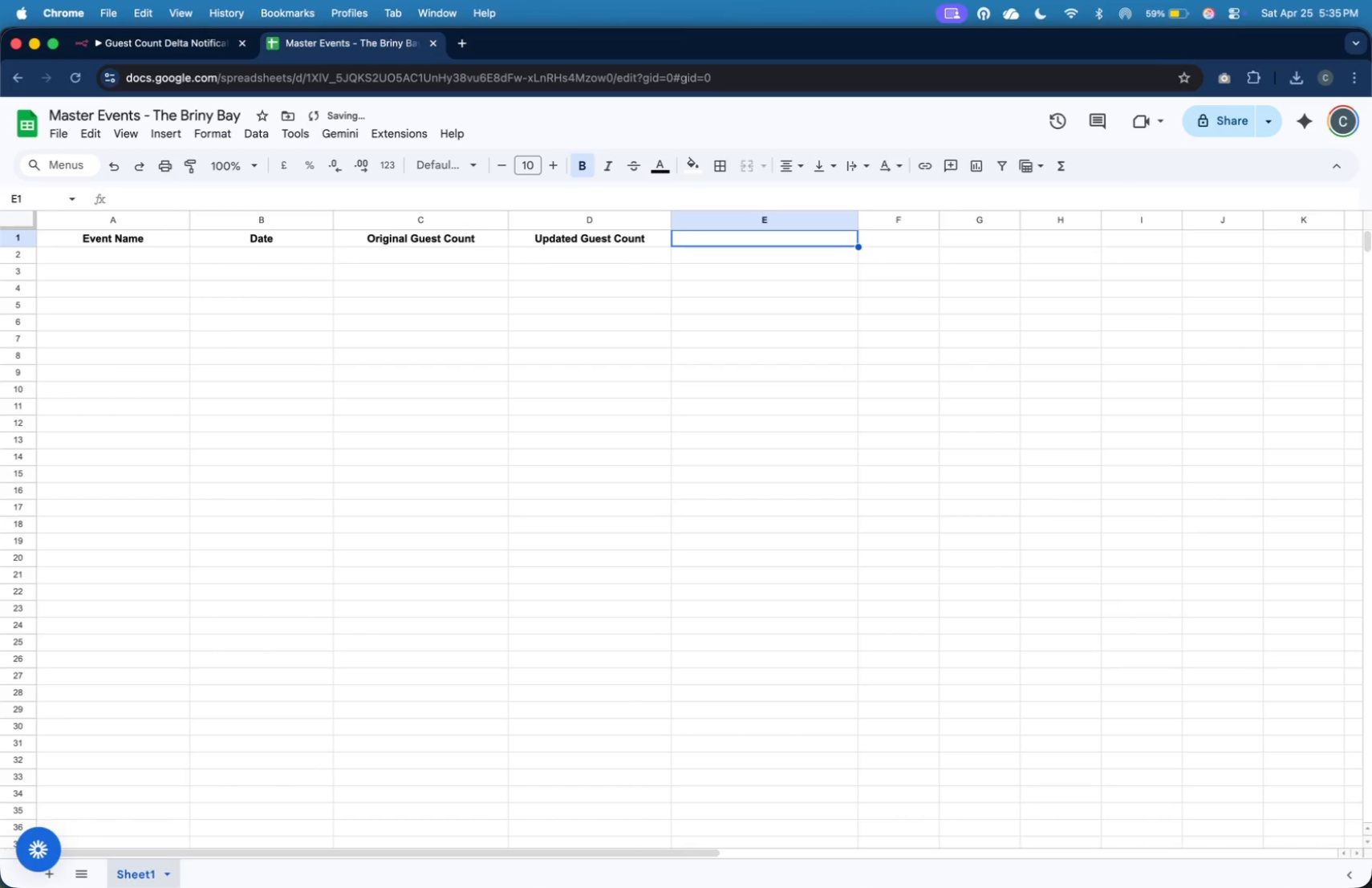 
wait(14.09)
 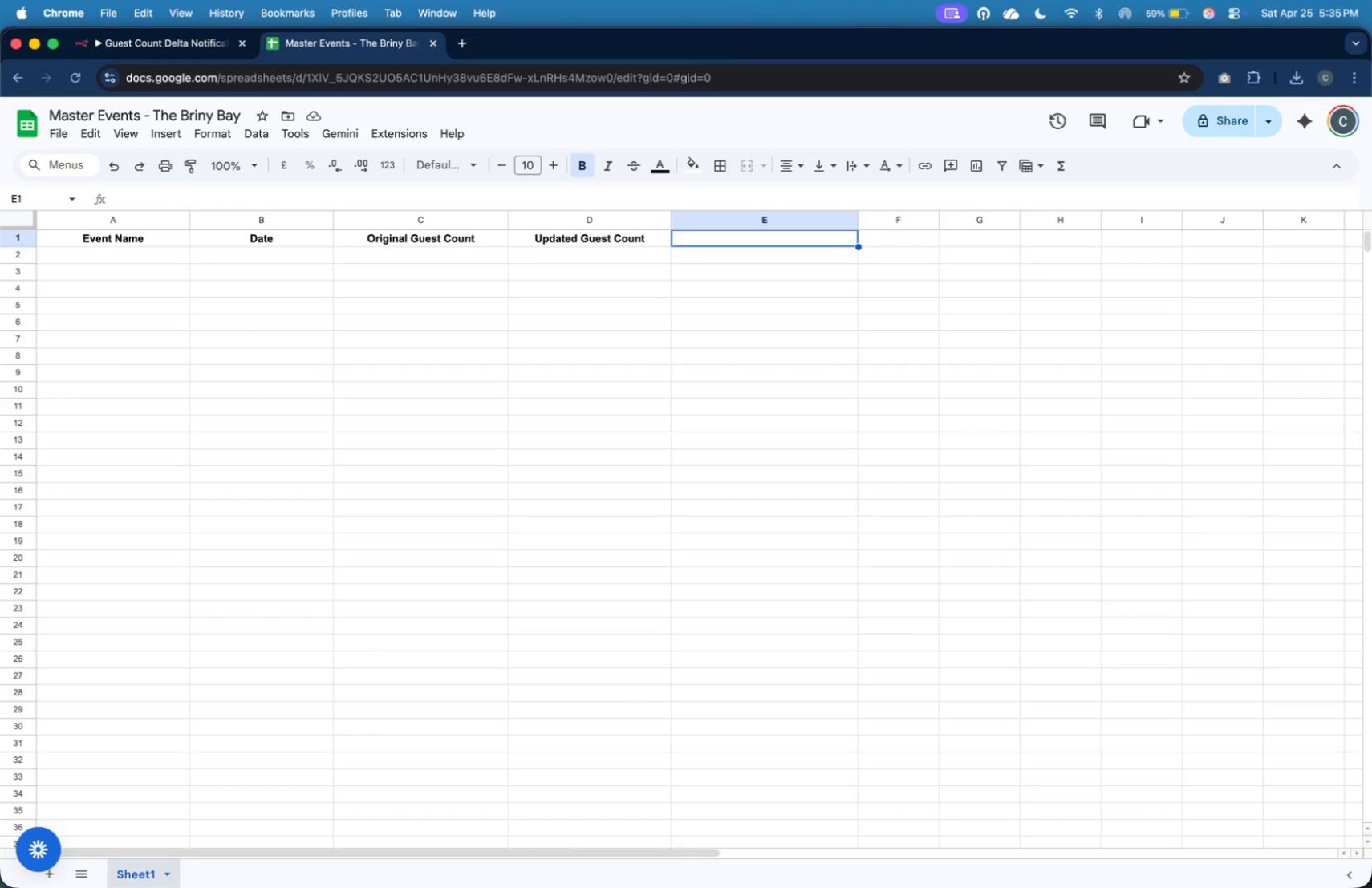 
type(Status)
 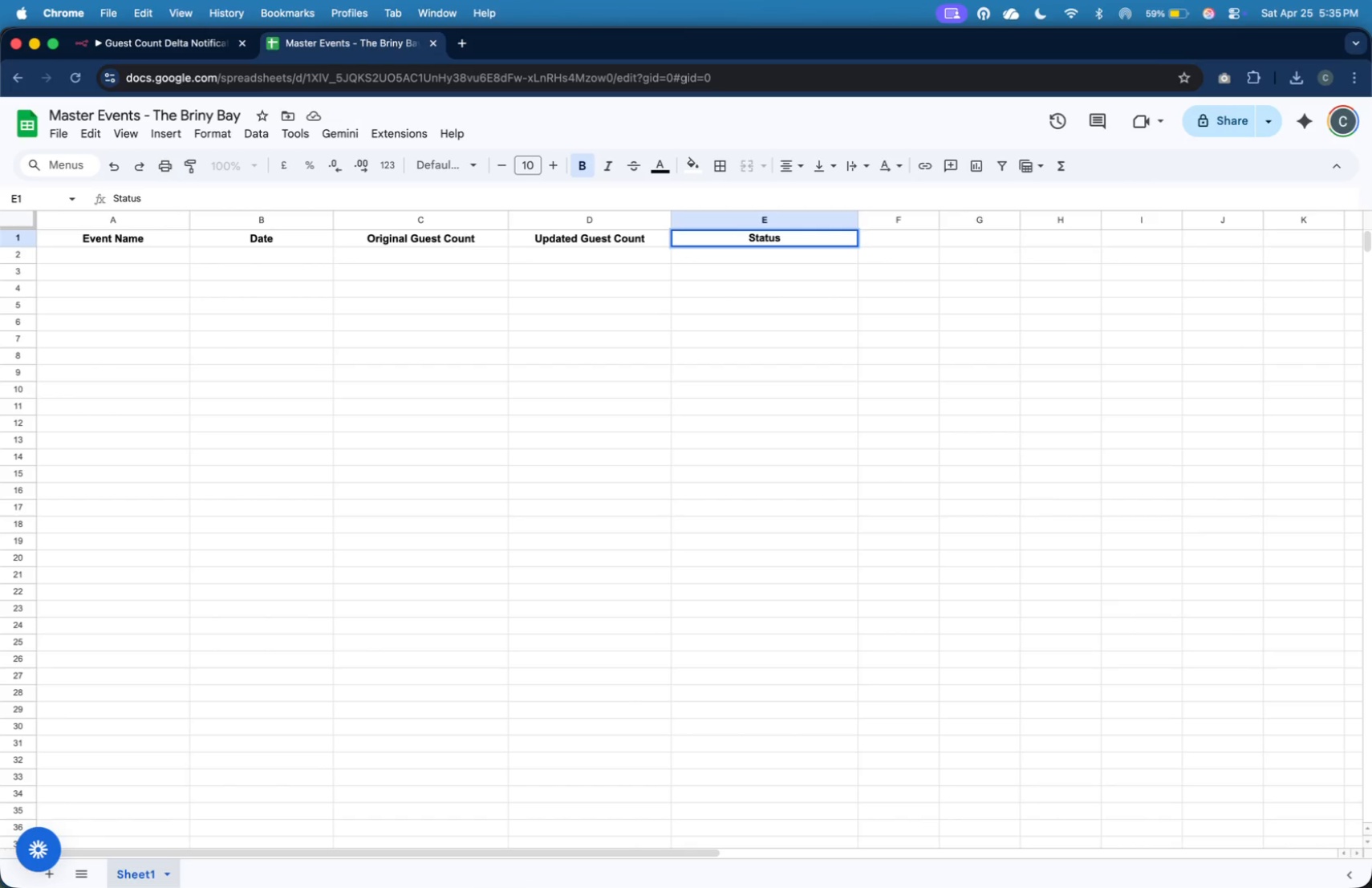 
wait(7.55)
 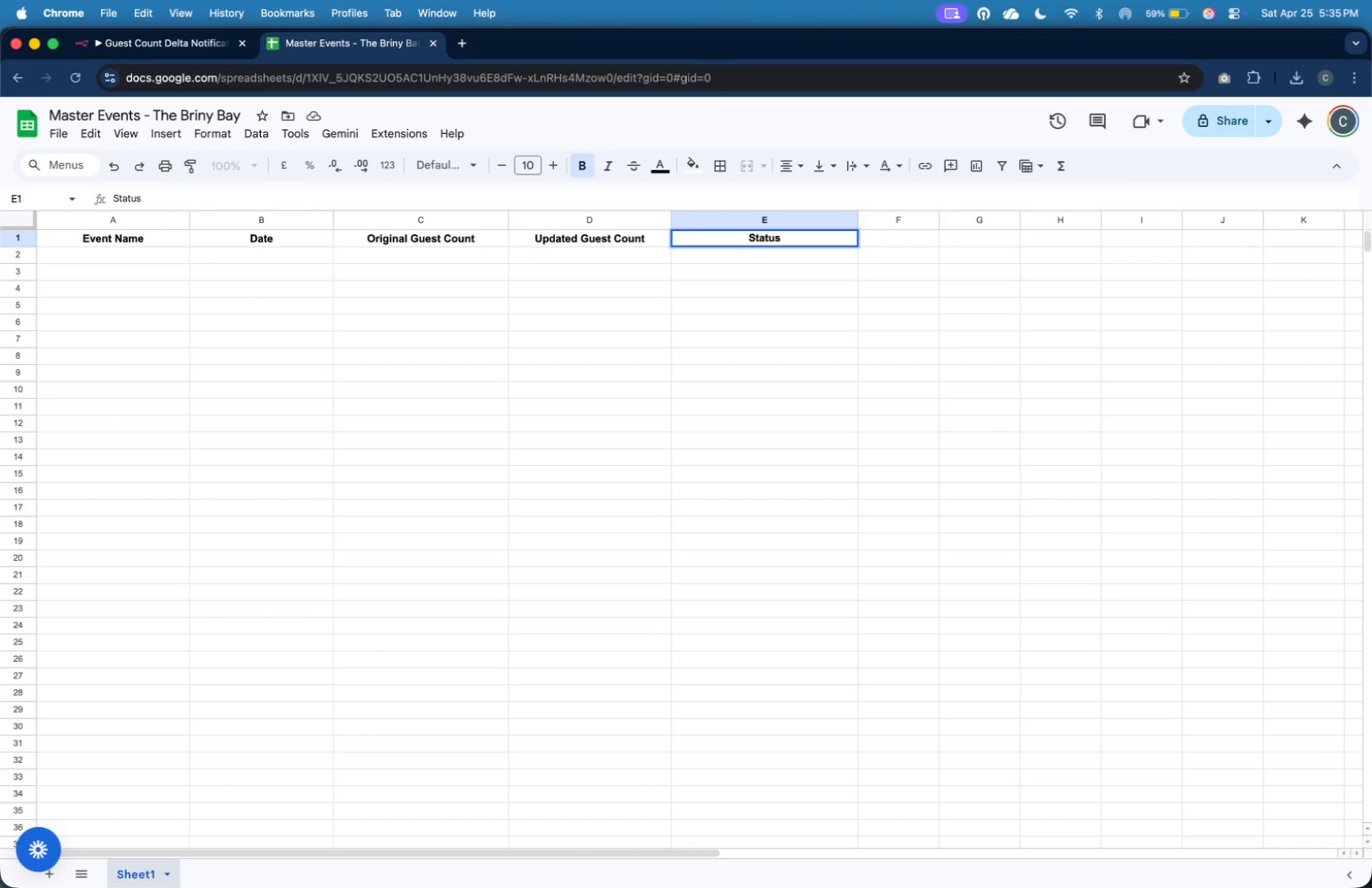 
left_click([156, 253])
 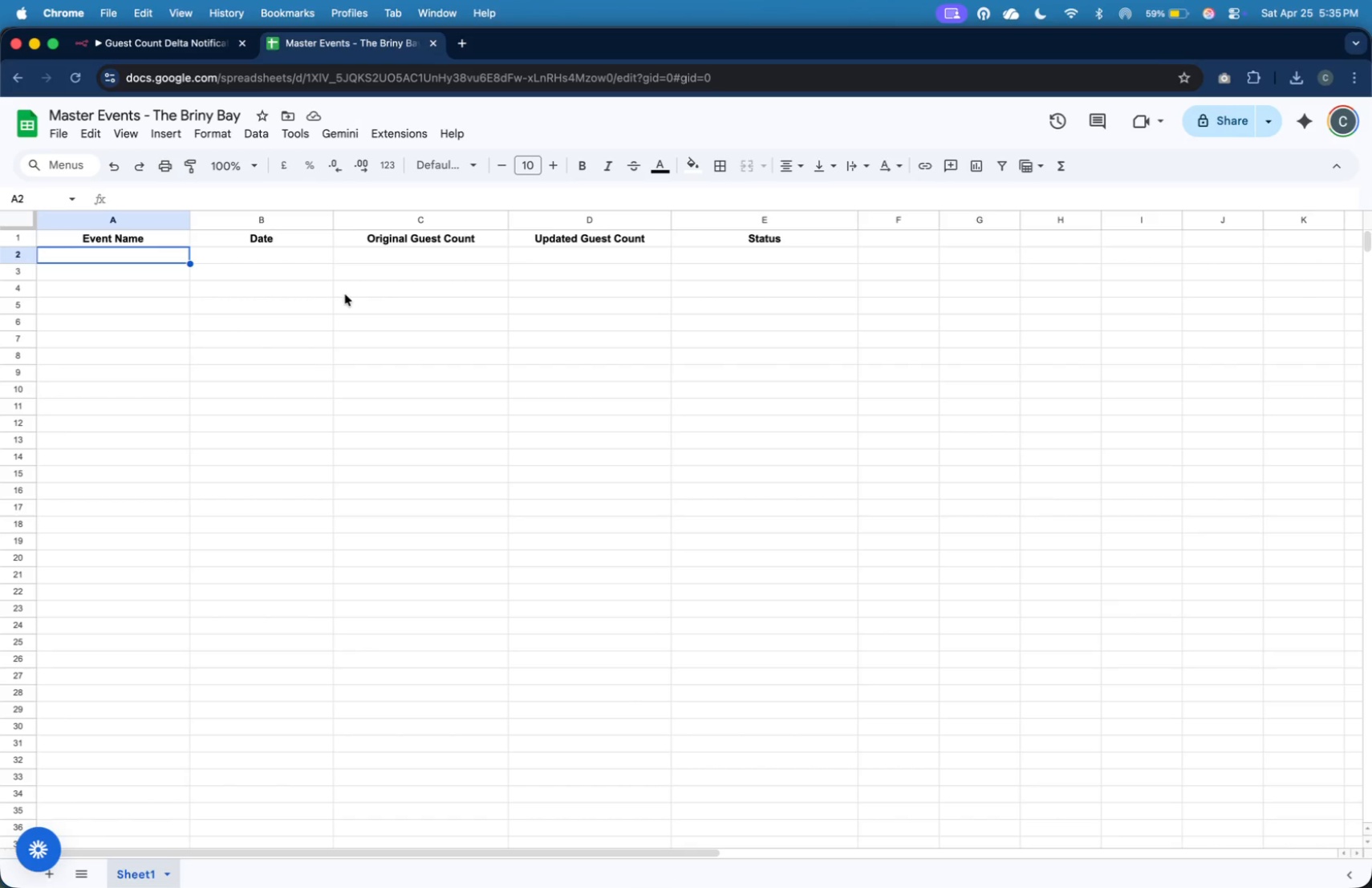 
wait(12.41)
 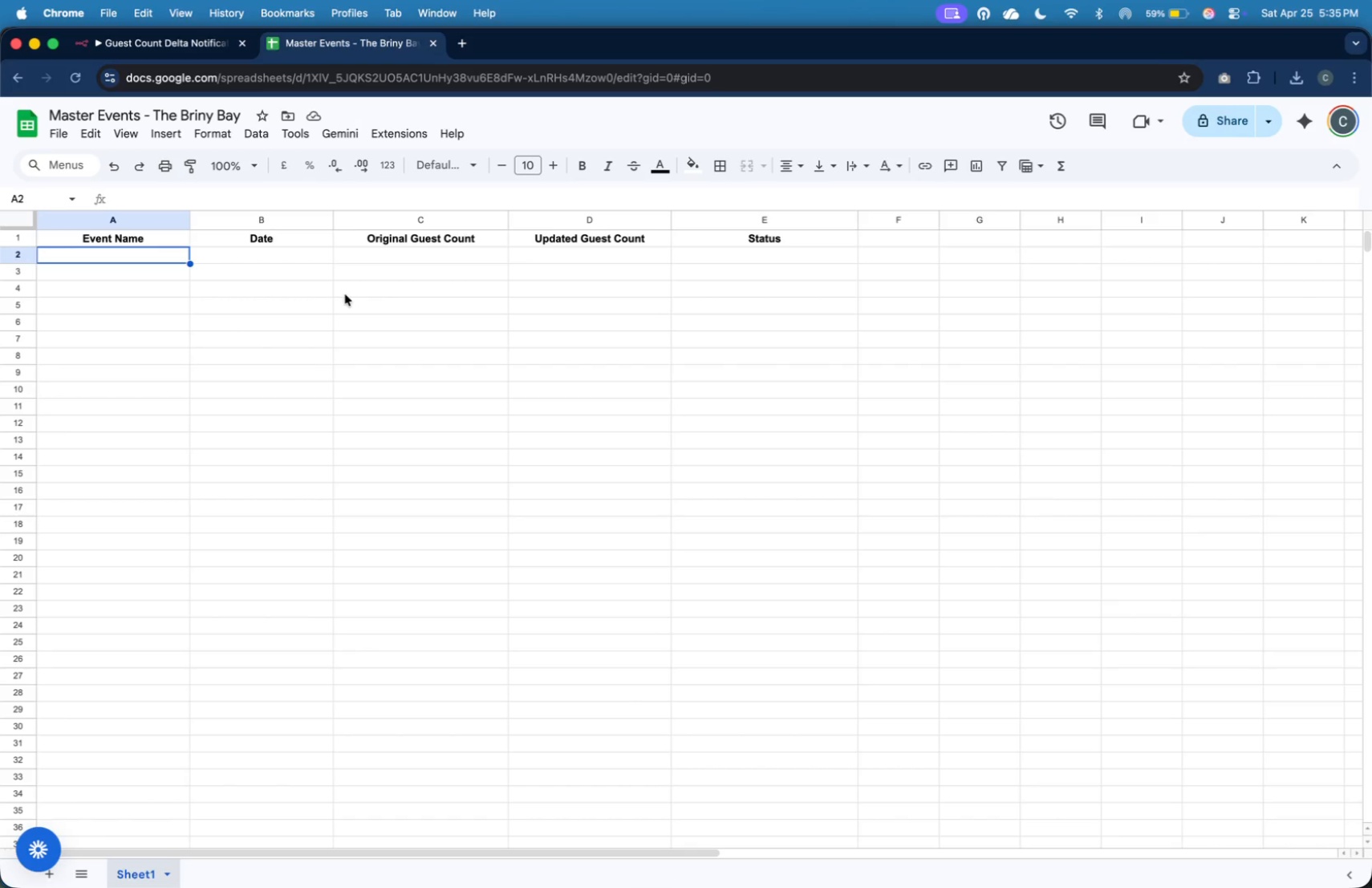 
type(Hampto)
key(Backspace)
type(ons Wedding)
key(Tab)
type(20206)
key(Backspace)
key(Backspace)
type(6-05-10)
key(Tab)
type(120)
key(Tab)
type(13)
 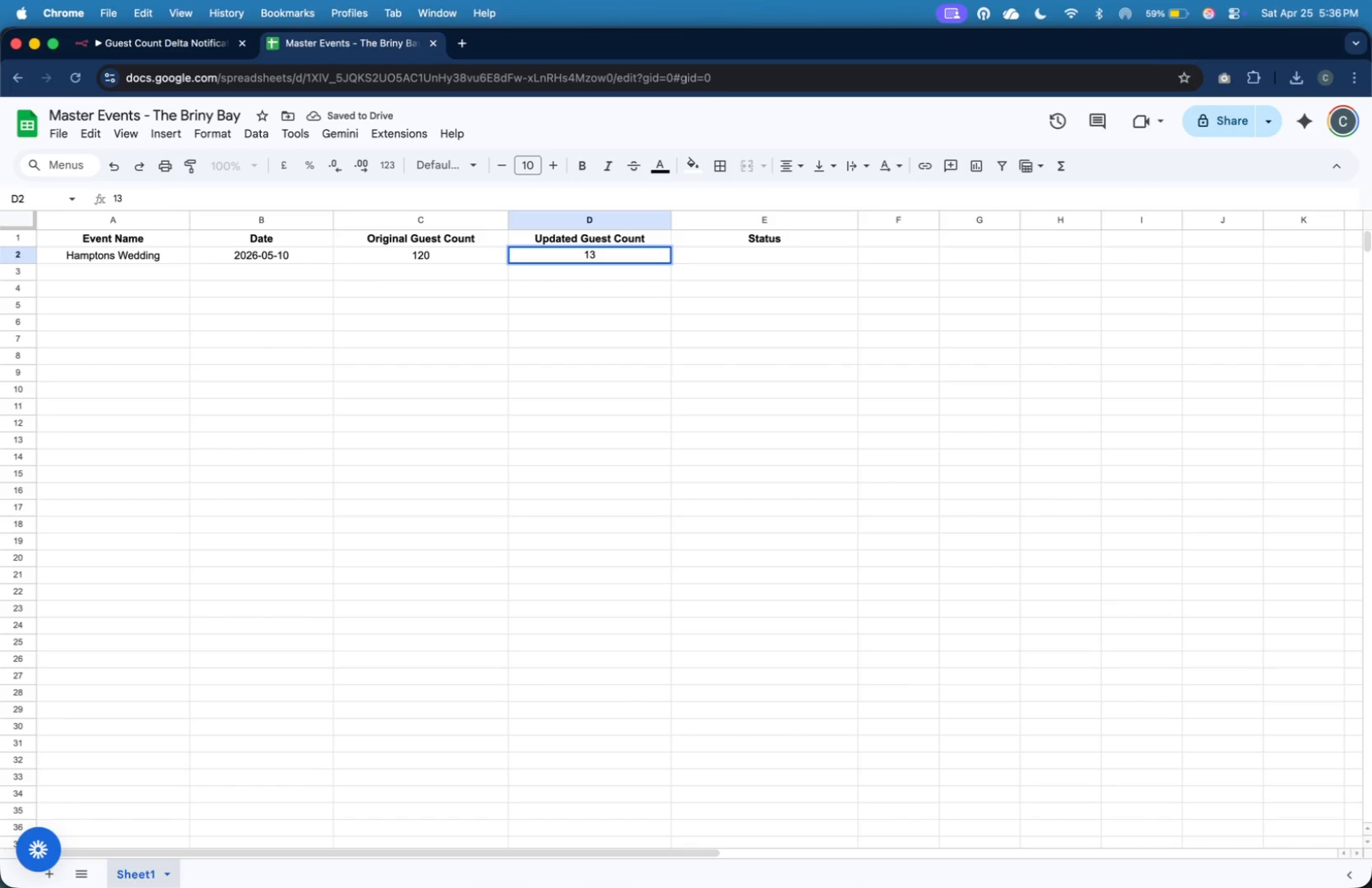 
key(5)
 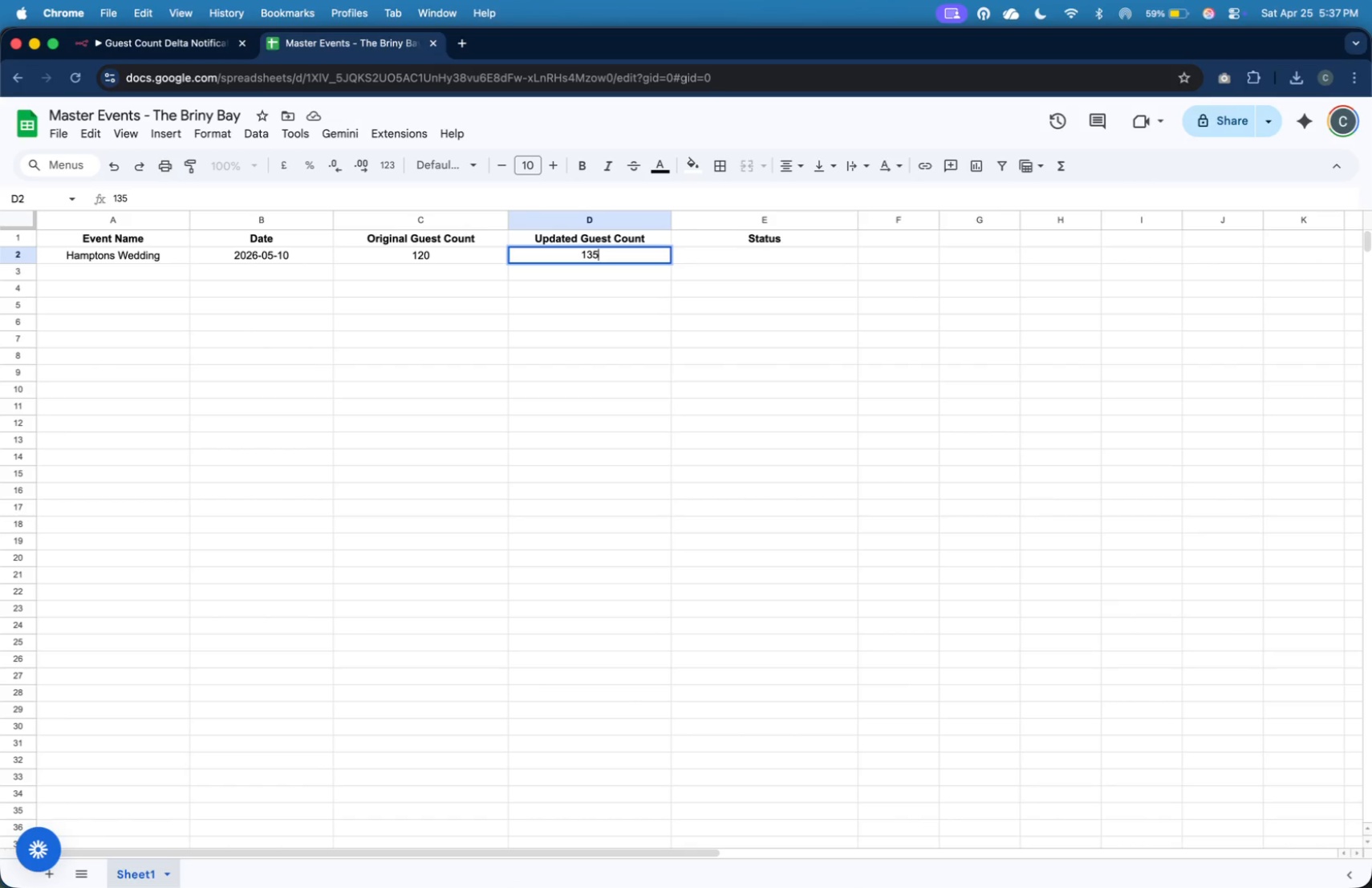 
wait(39.3)
 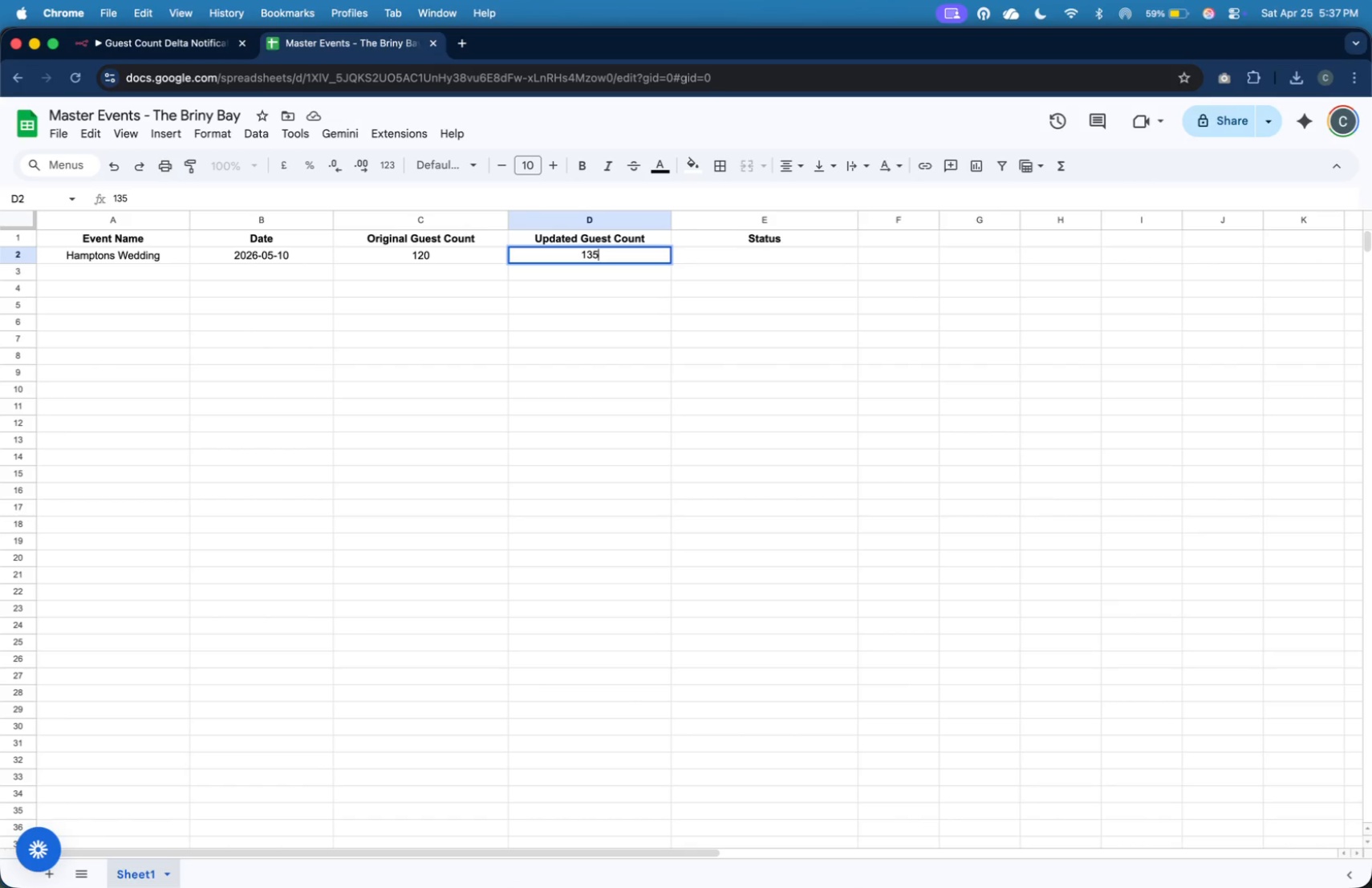 
key(Tab)
 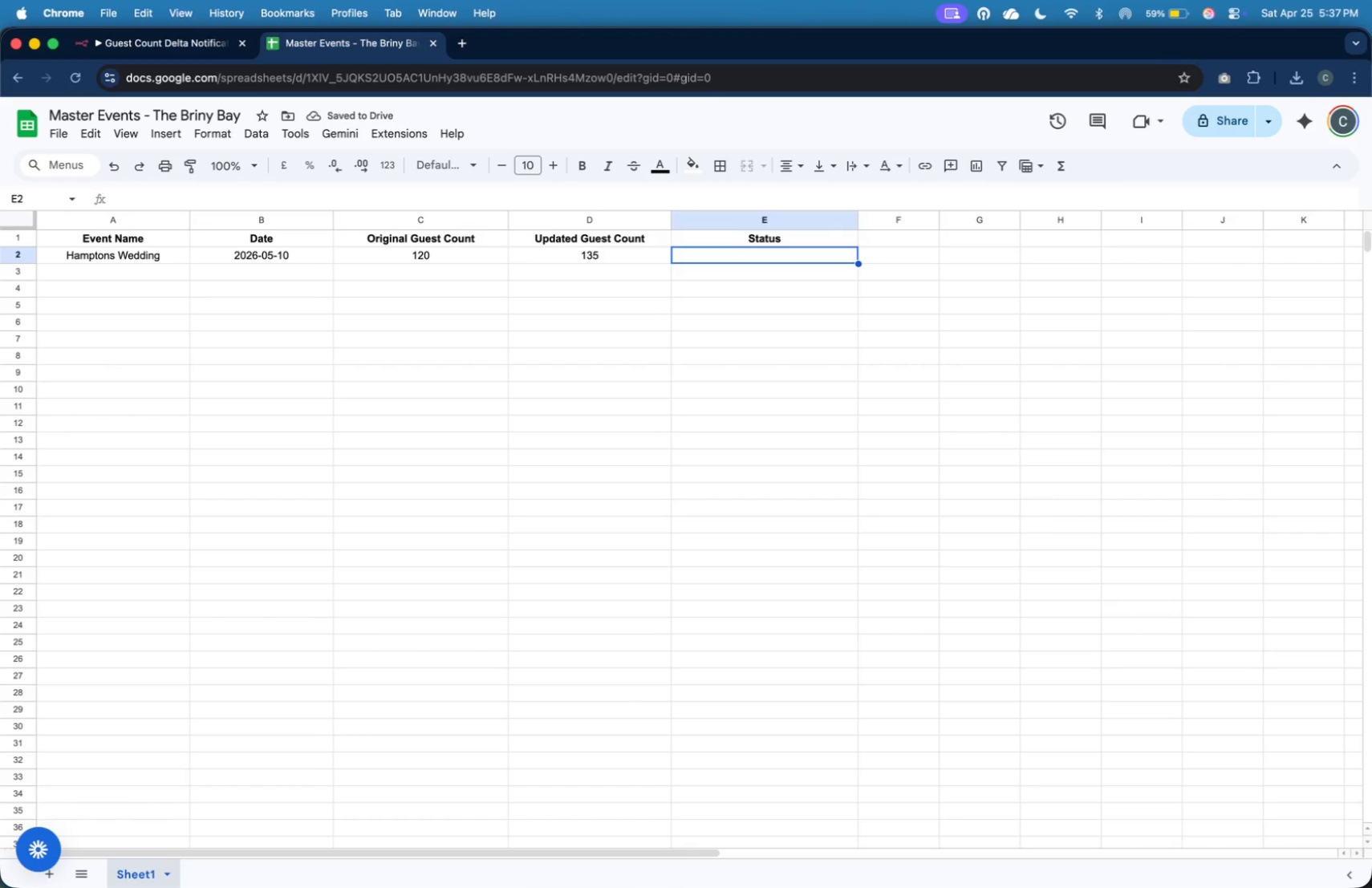 
type(Confirmed)
 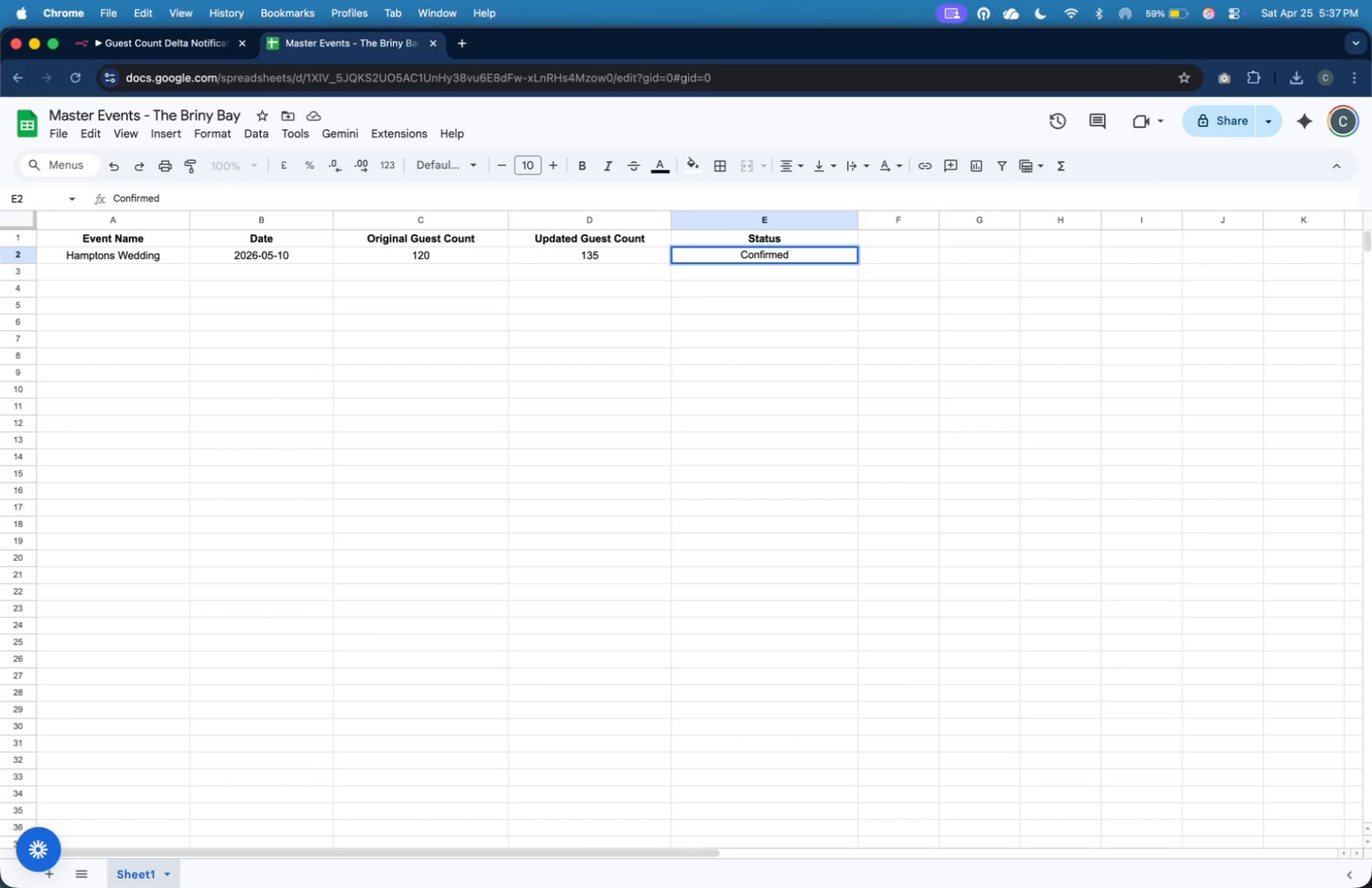 
key(Meta+Tab)